 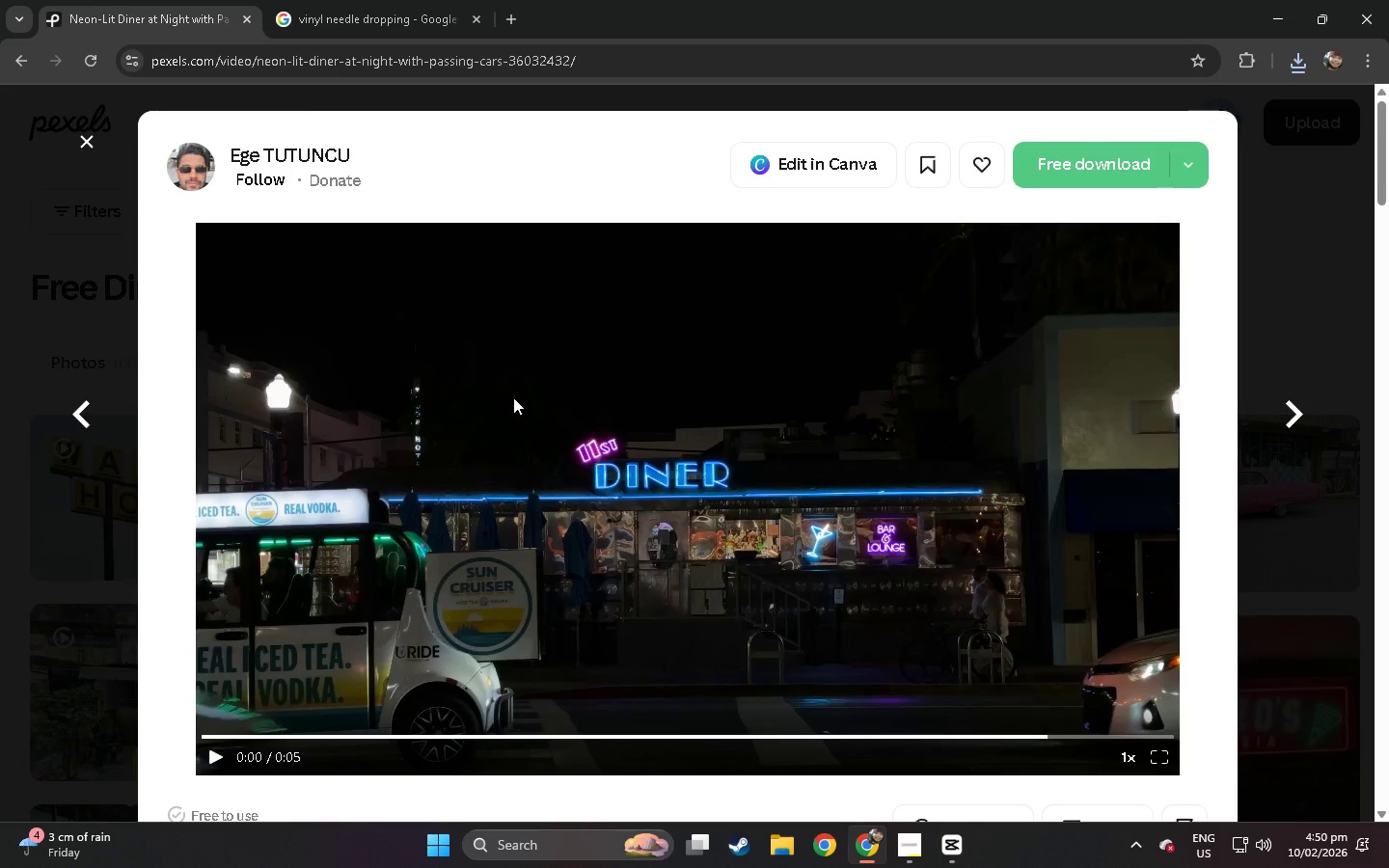 
left_click([0, 477])
 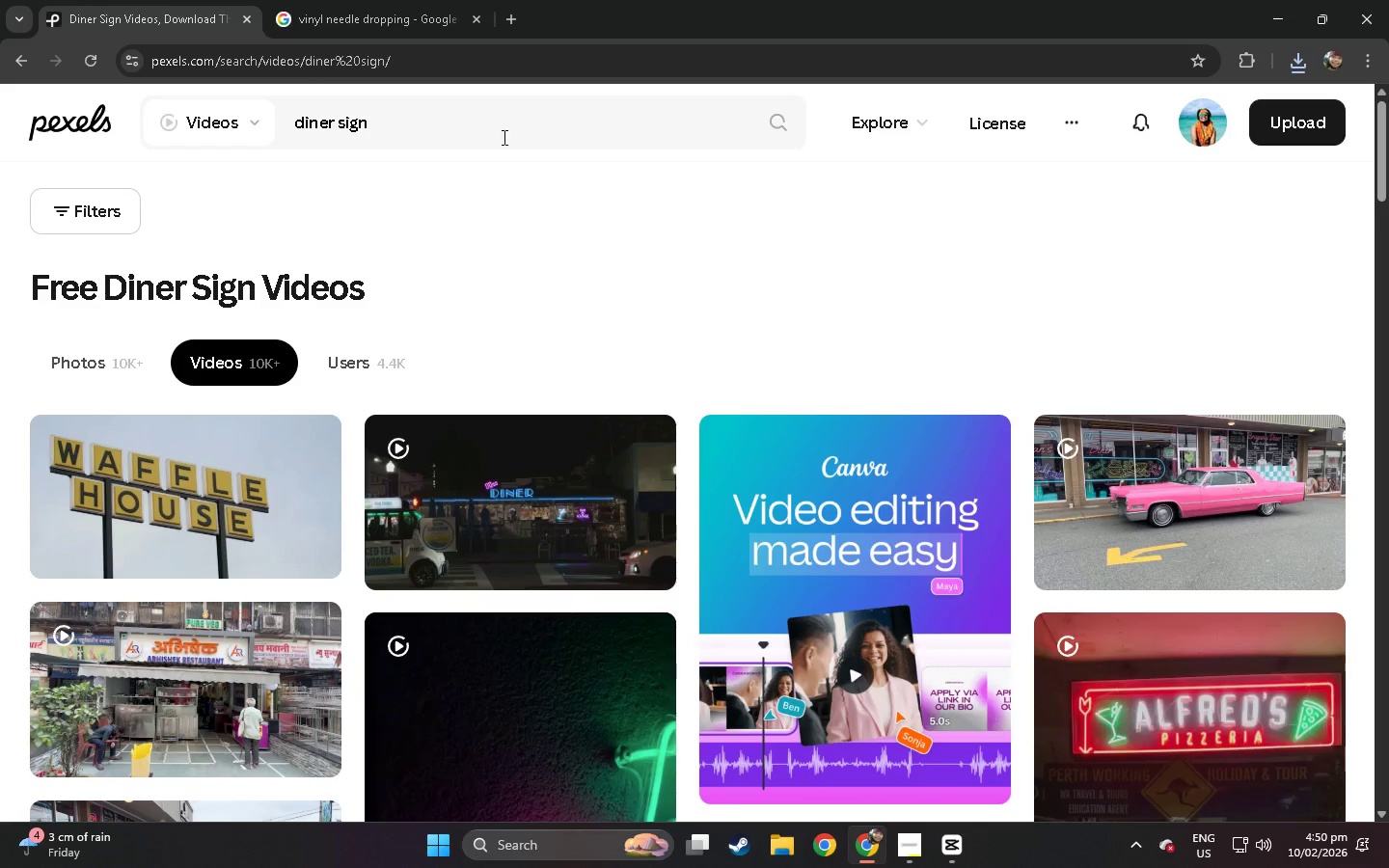 
left_click_drag(start_coordinate=[500, 129], to_coordinate=[159, 120])
 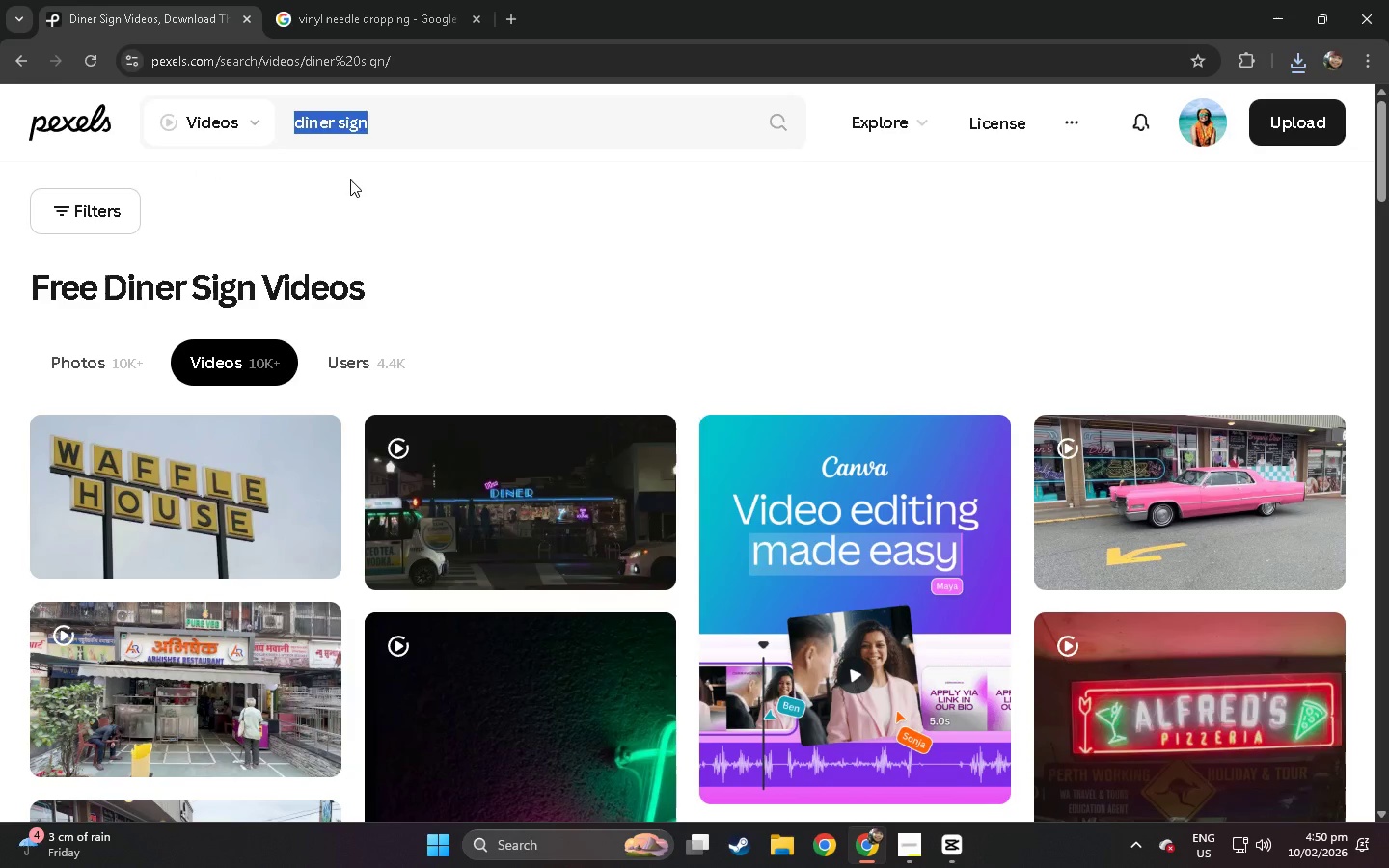 
type(vinyl needle drop)
 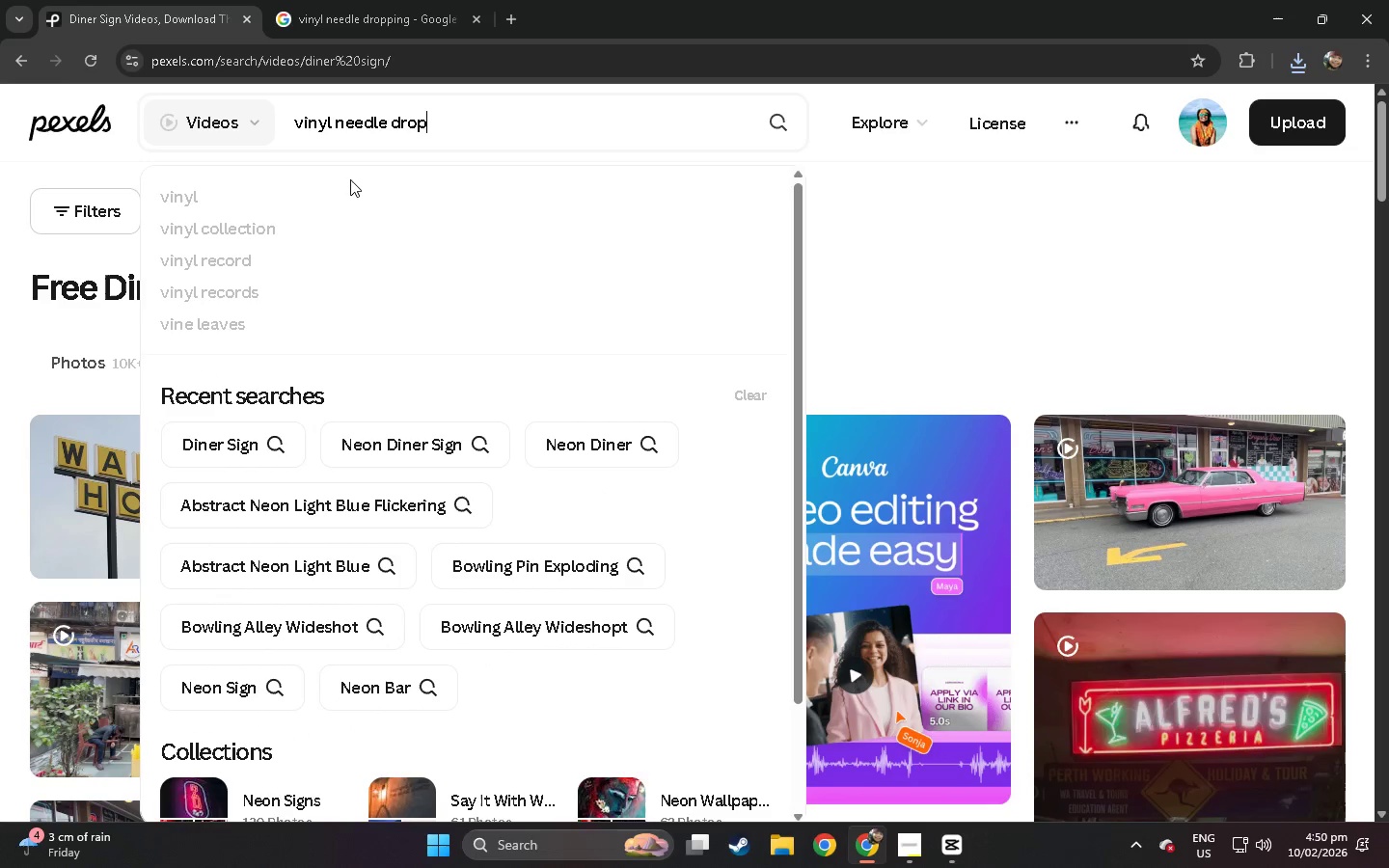 
key(Enter)
 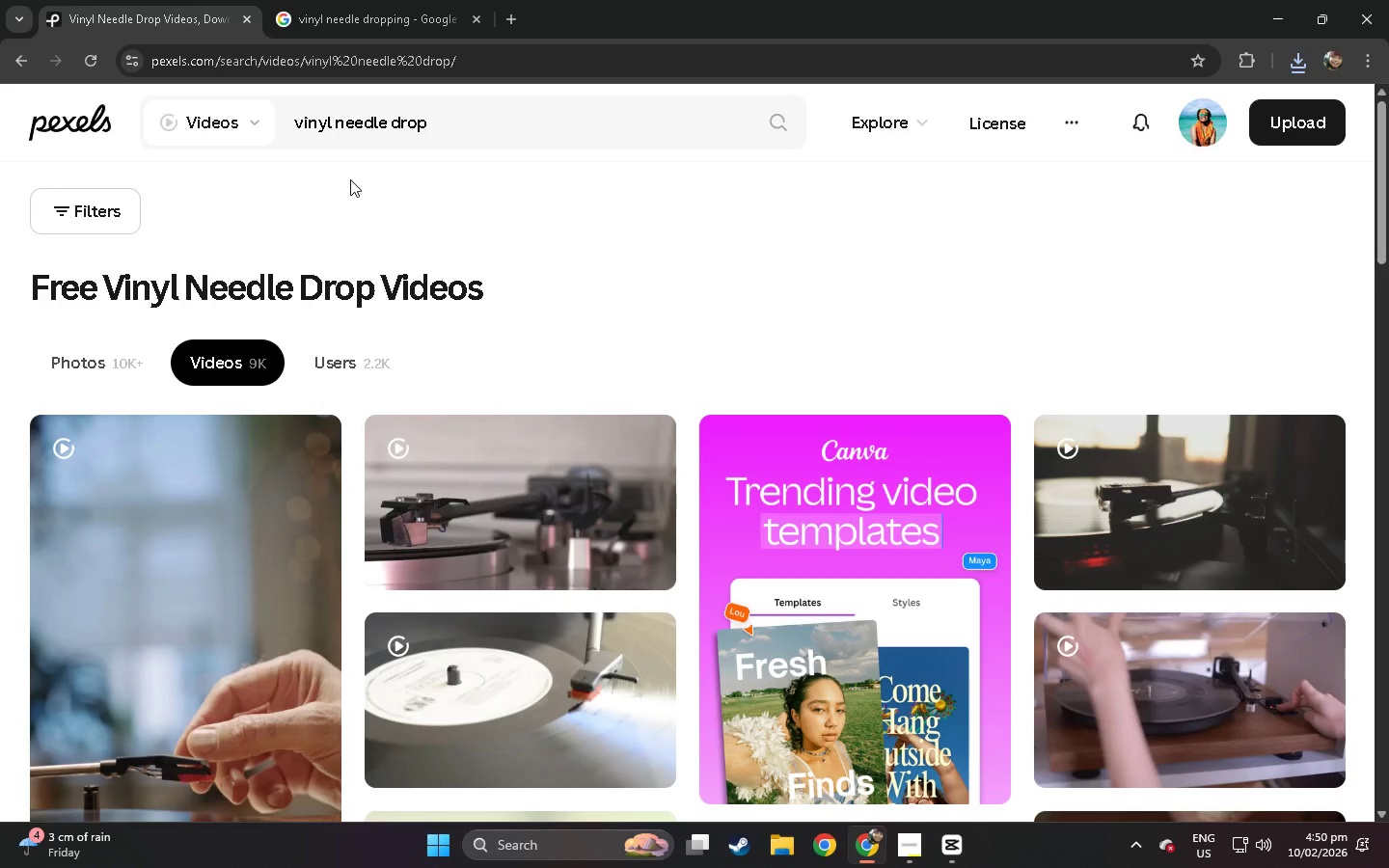 
wait(7.67)
 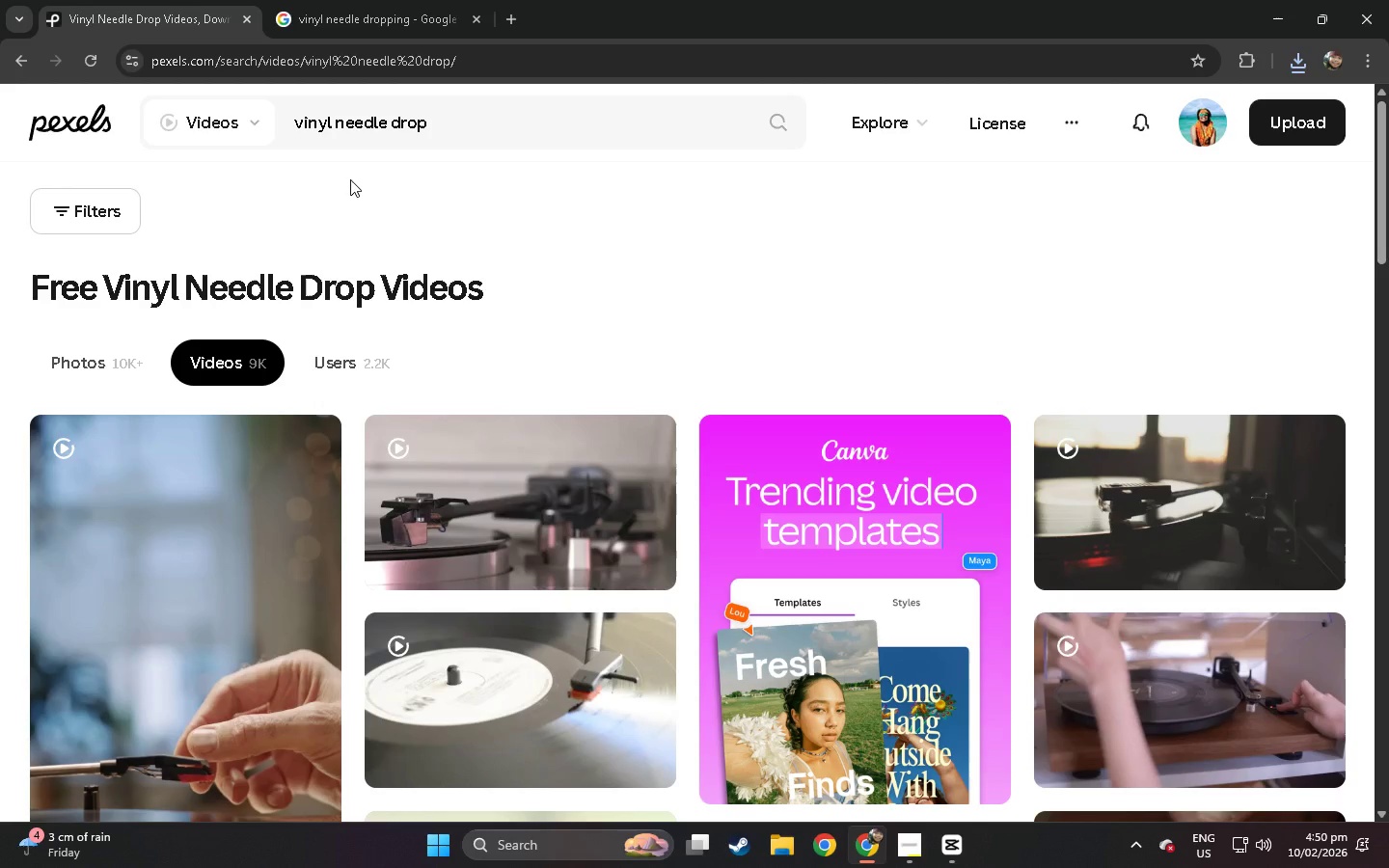 
scroll: coordinate [1071, 536], scroll_direction: down, amount: 11.0
 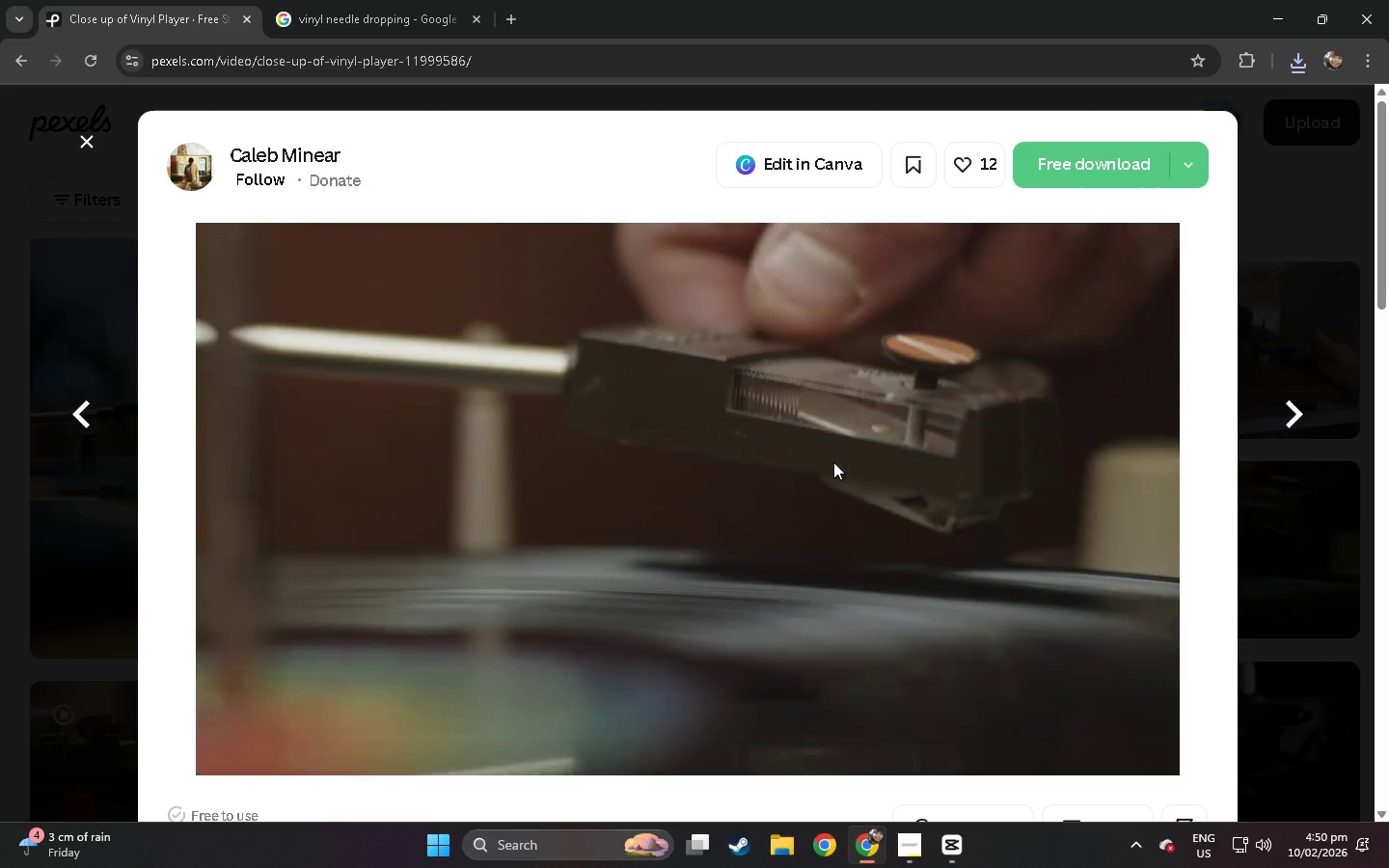 
wait(5.83)
 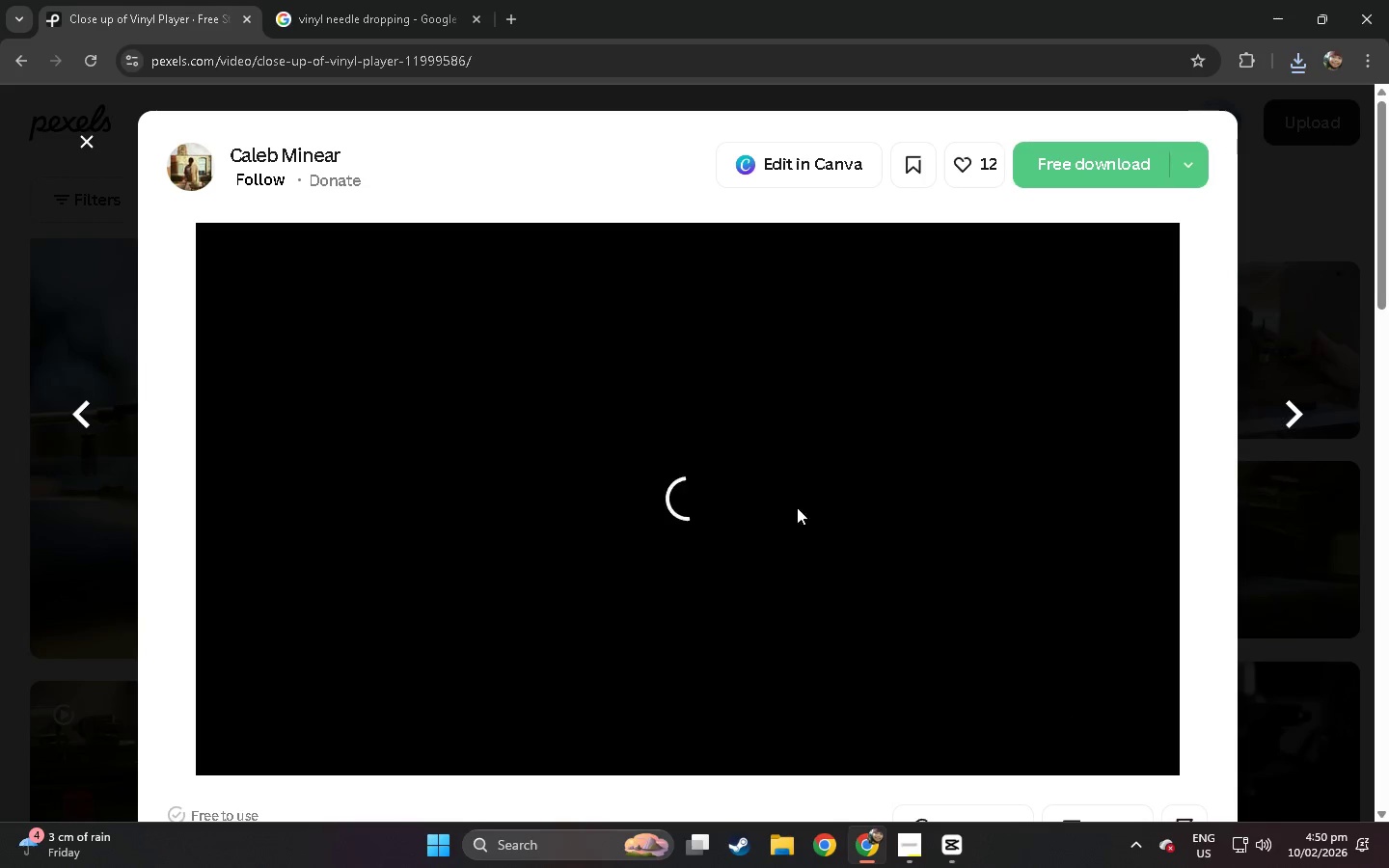 
left_click([1081, 162])
 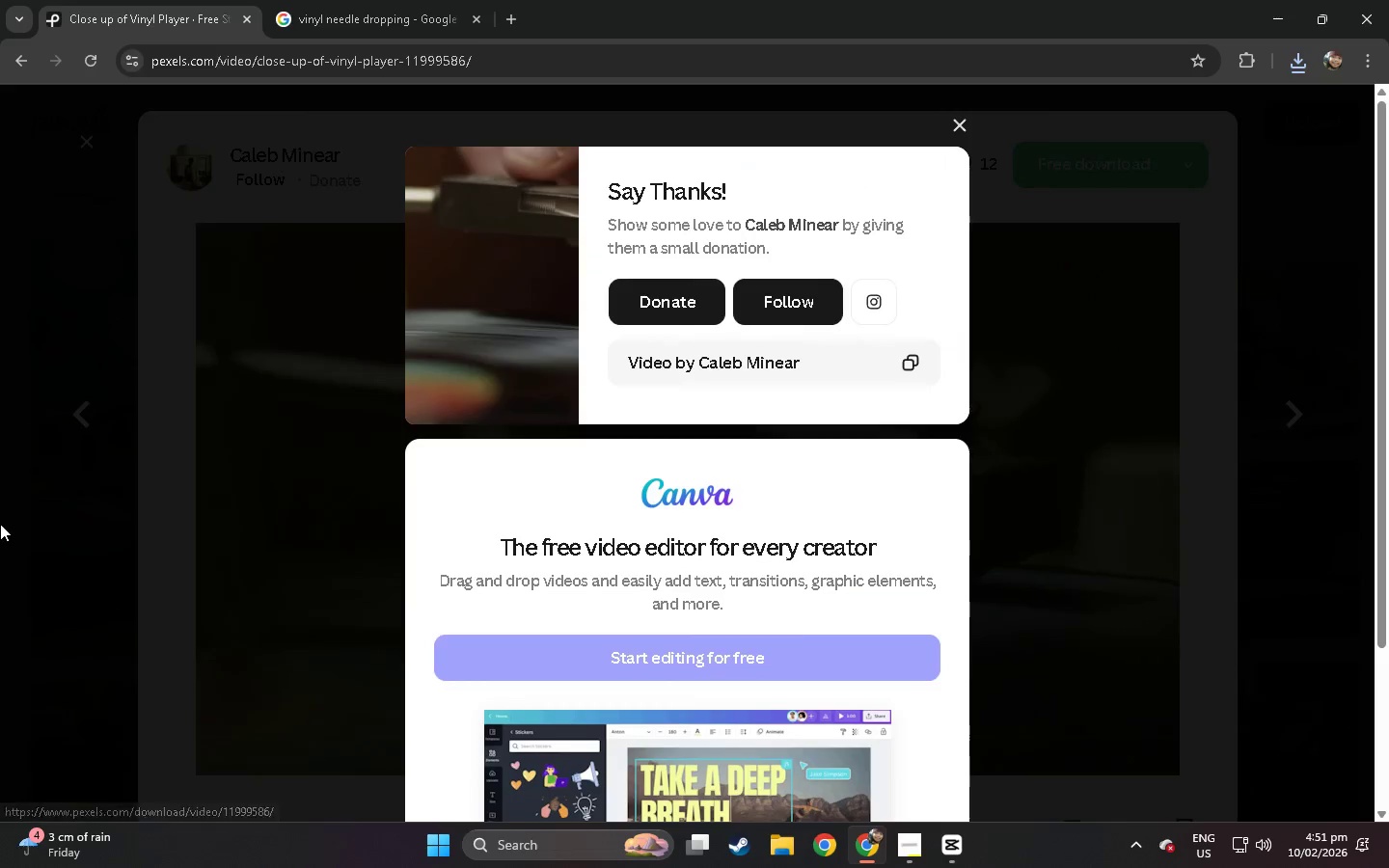 
left_click([0, 502])
 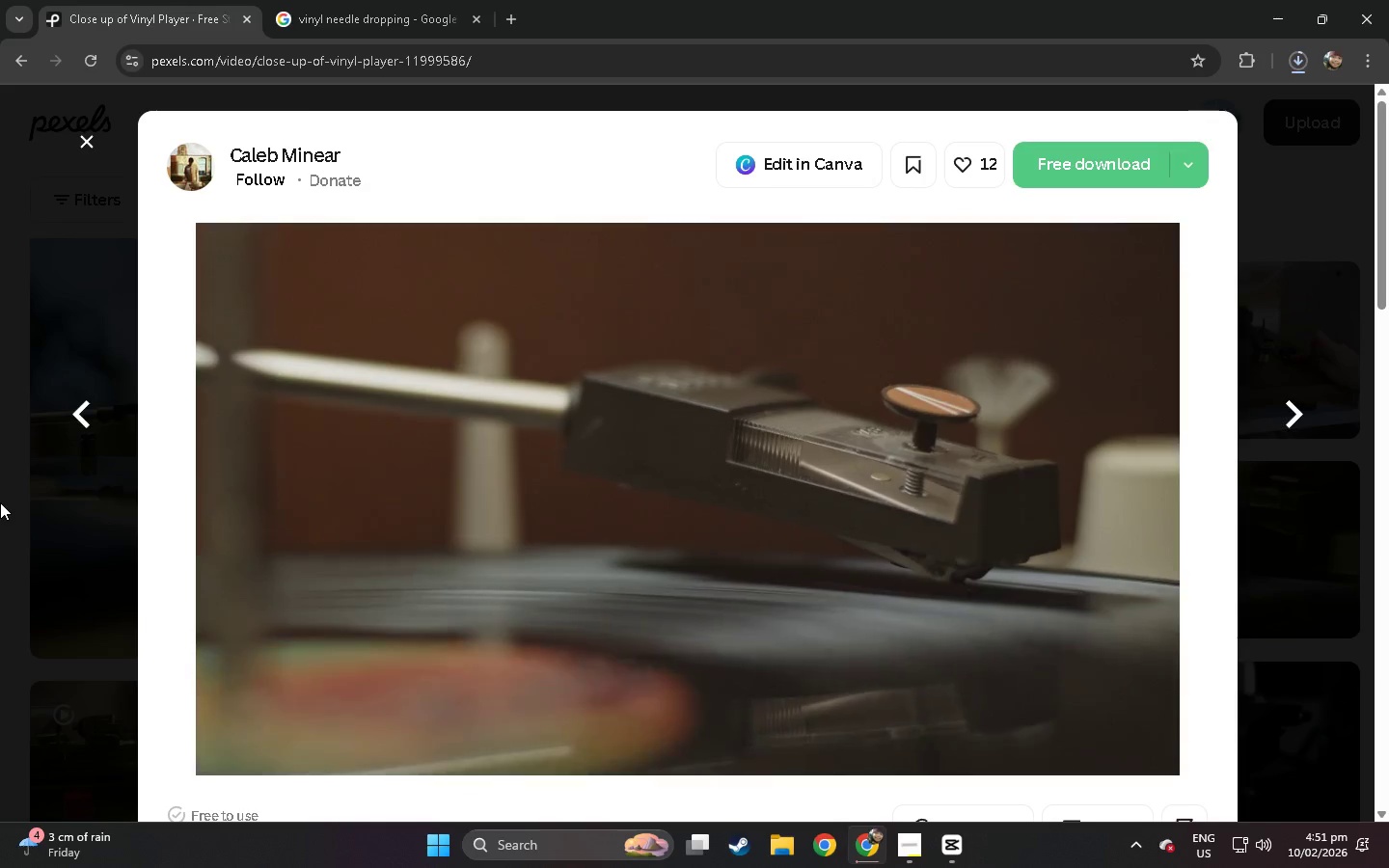 
left_click([0, 502])
 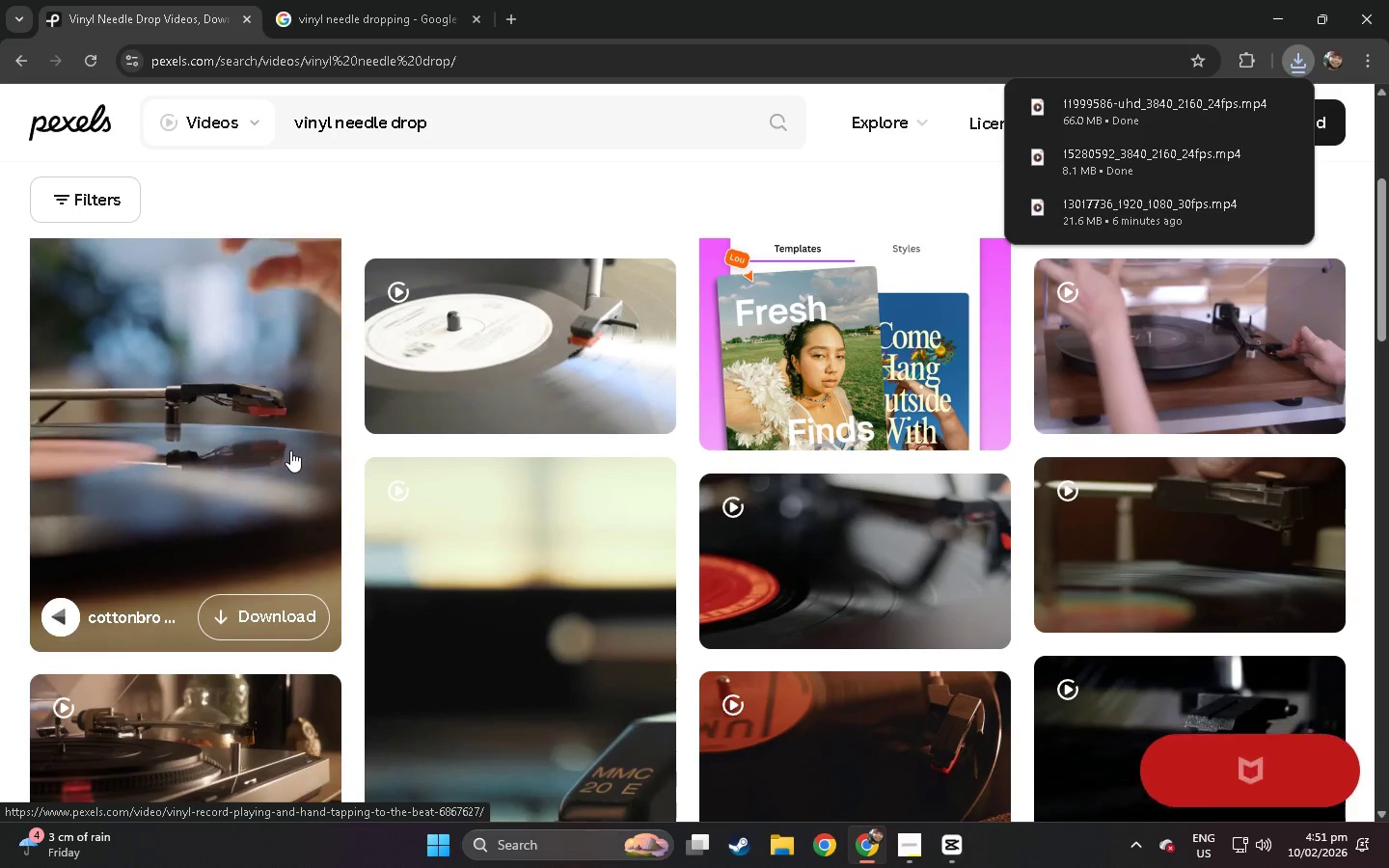 
wait(13.69)
 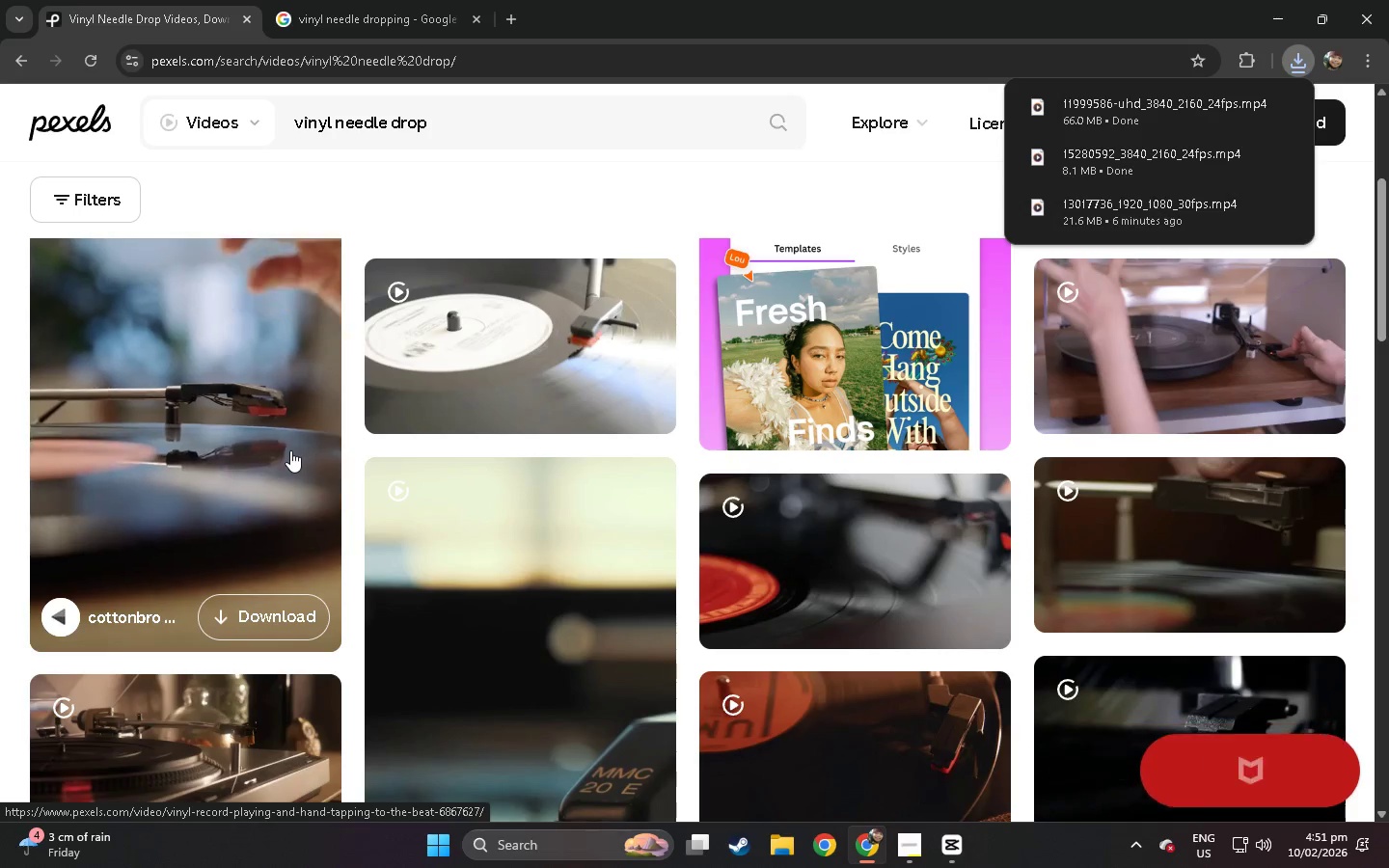 
left_click_drag(start_coordinate=[467, 115], to_coordinate=[118, 132])
 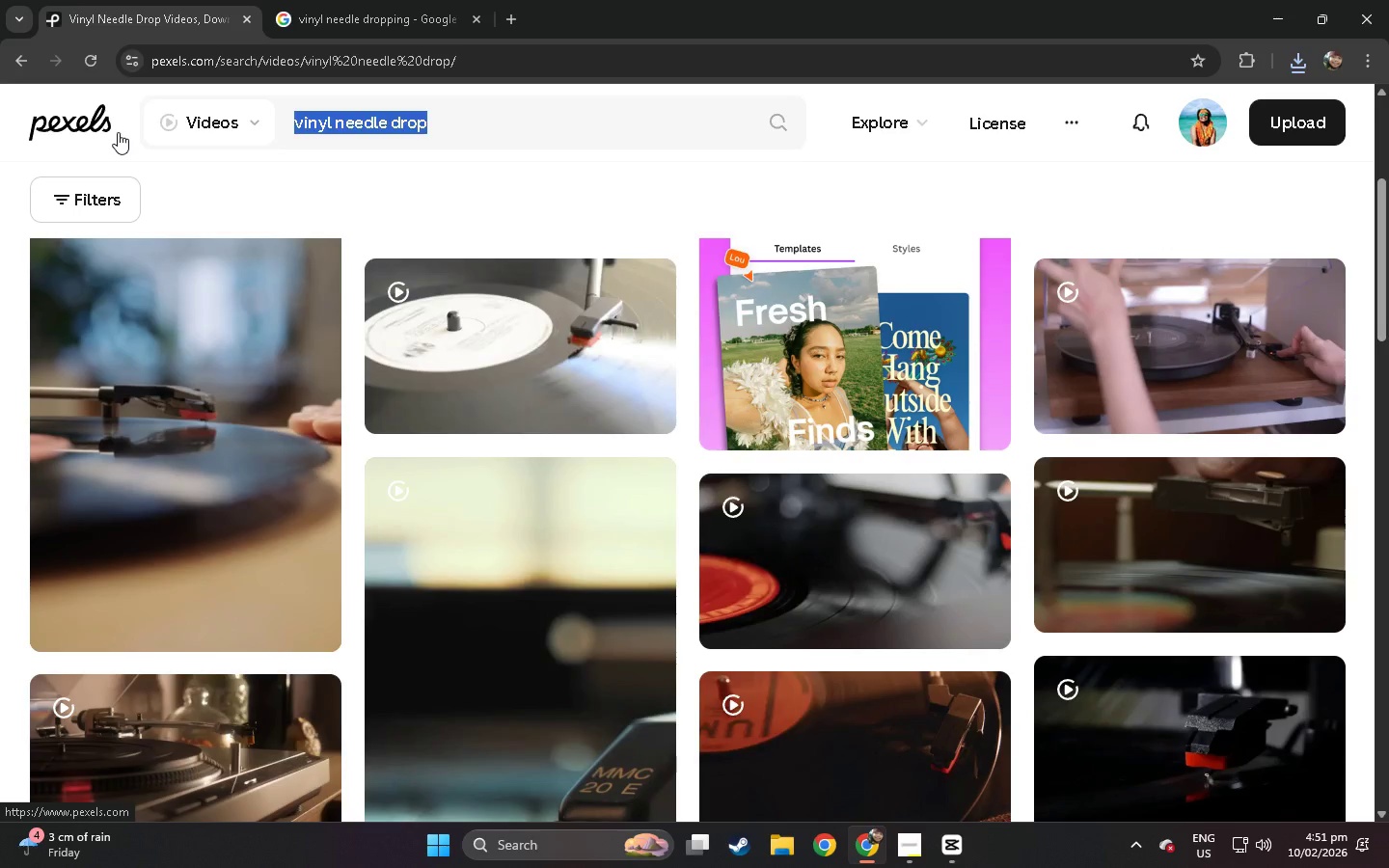 
type(milk pi)
key(Backspace)
type(our)
 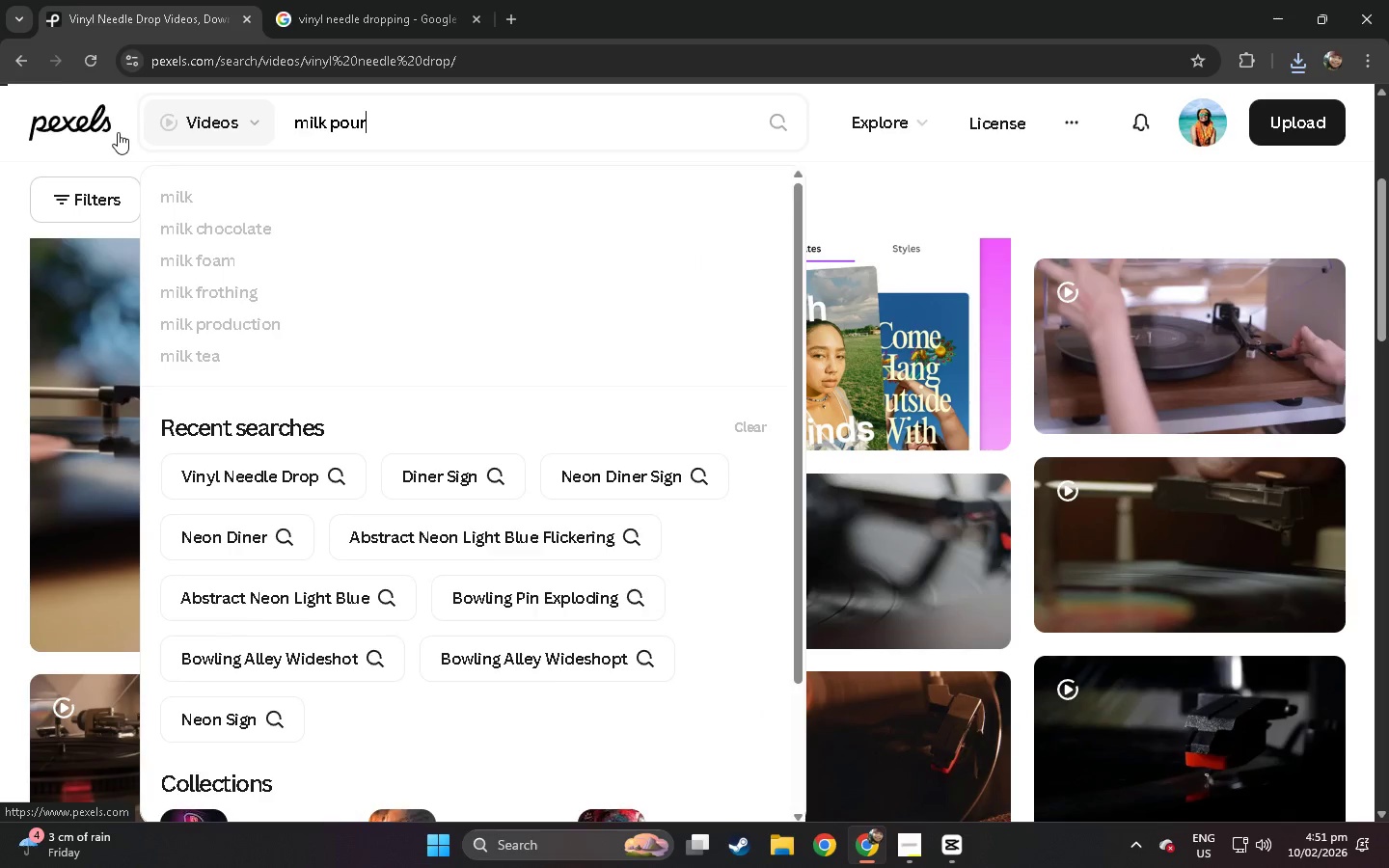 
key(Enter)
 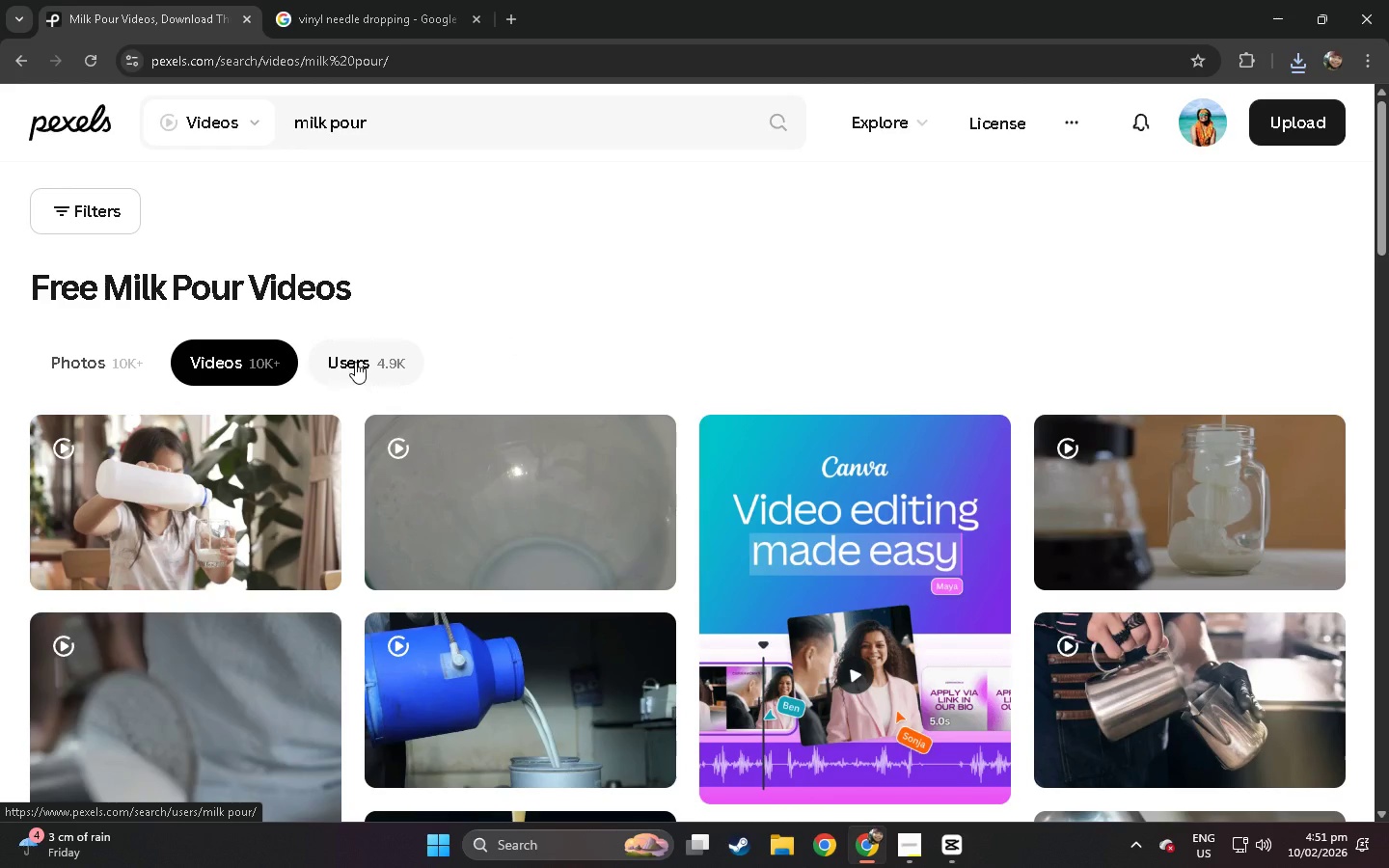 
scroll: coordinate [355, 362], scroll_direction: down, amount: 13.0
 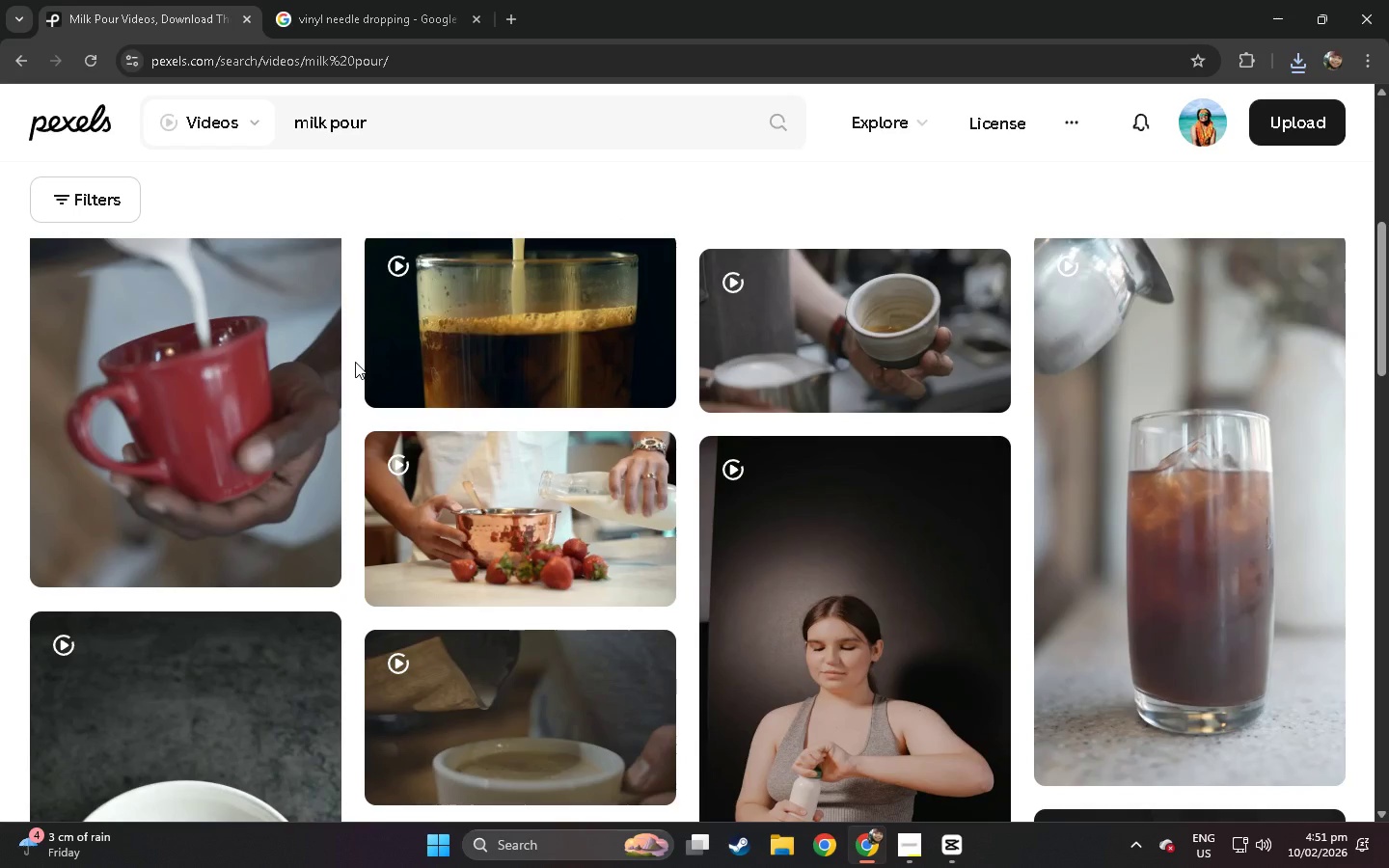 
left_click([1182, 359])
 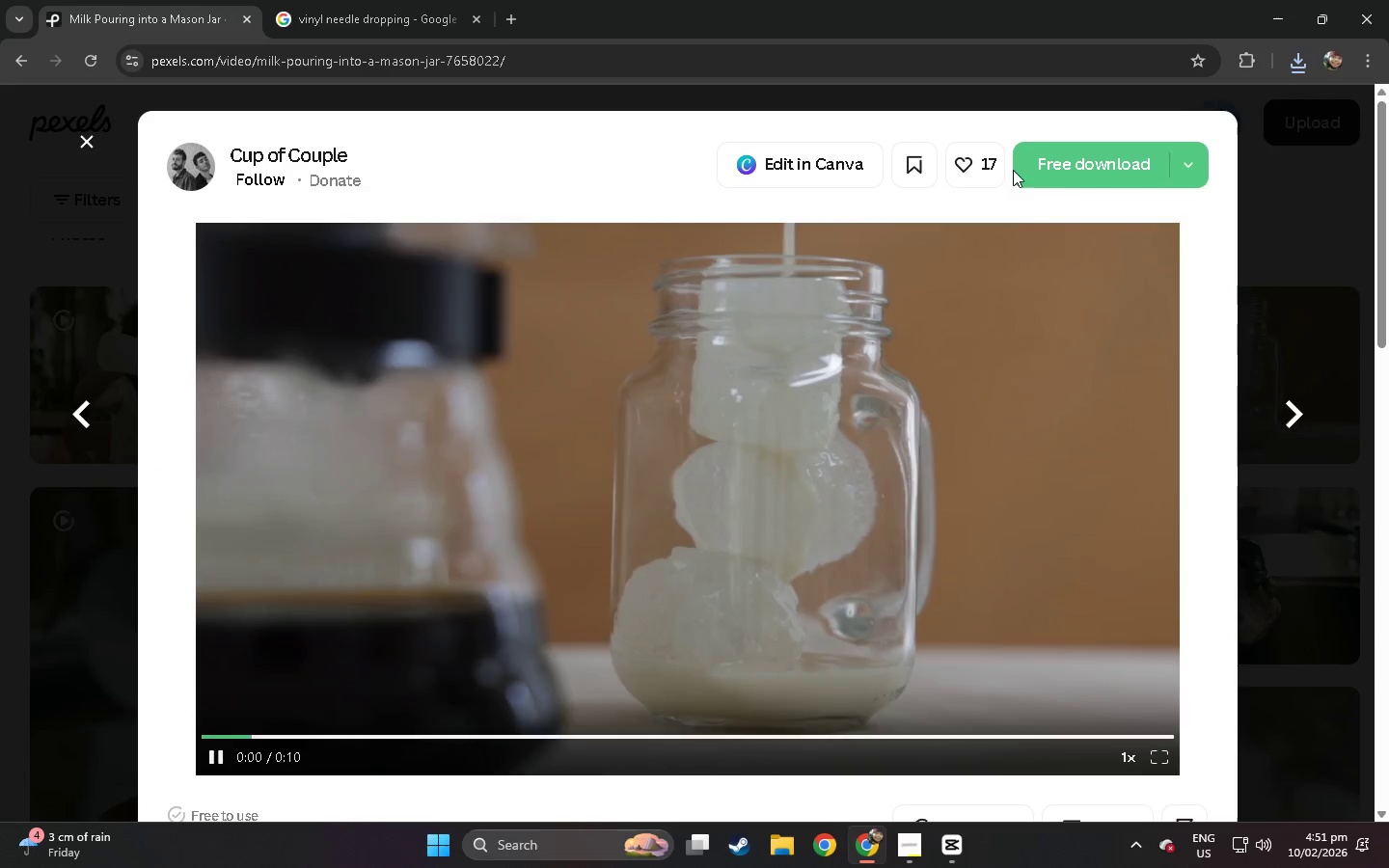 
scroll: coordinate [1154, 384], scroll_direction: up, amount: 14.0
 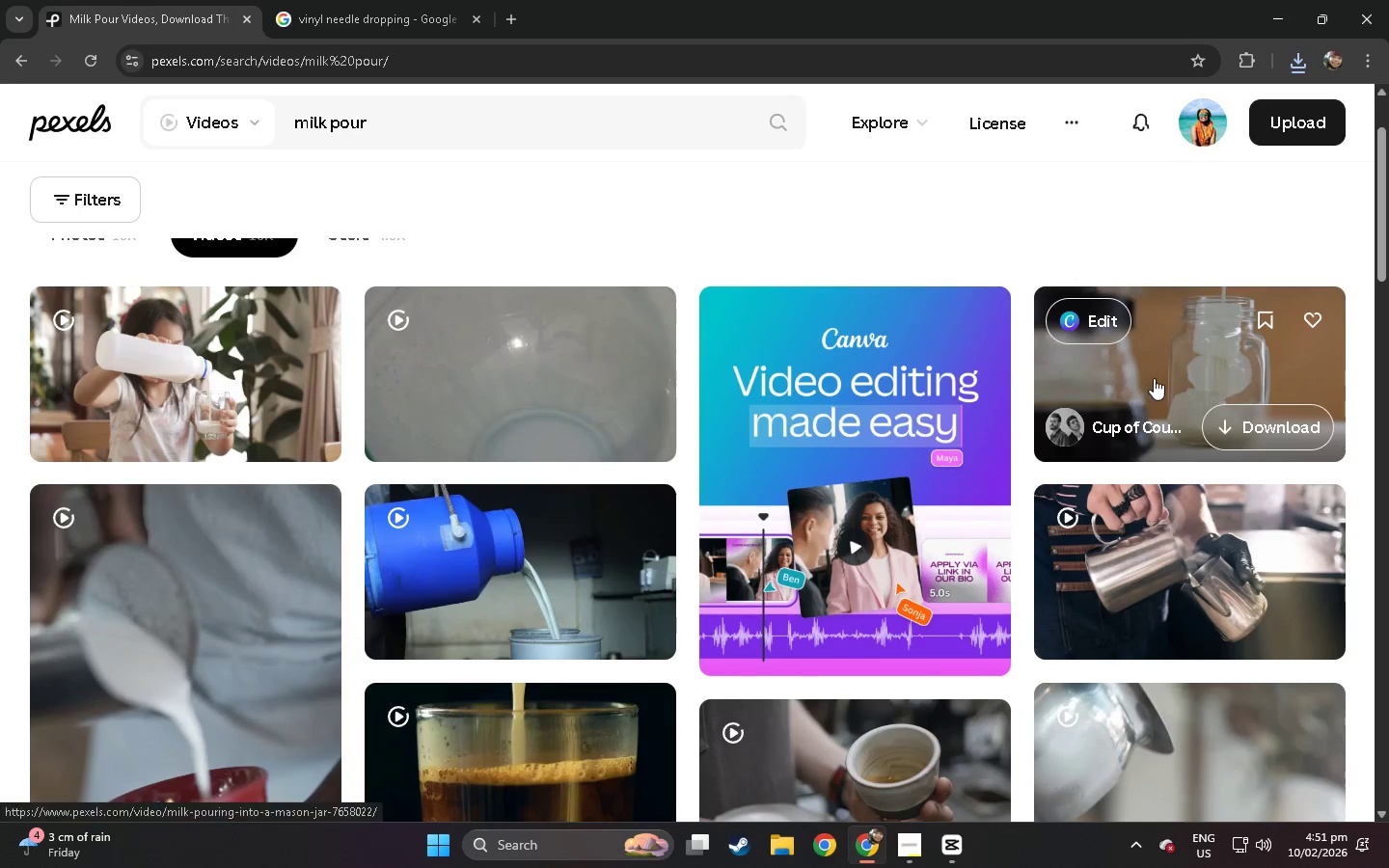 
left_click([1040, 166])
 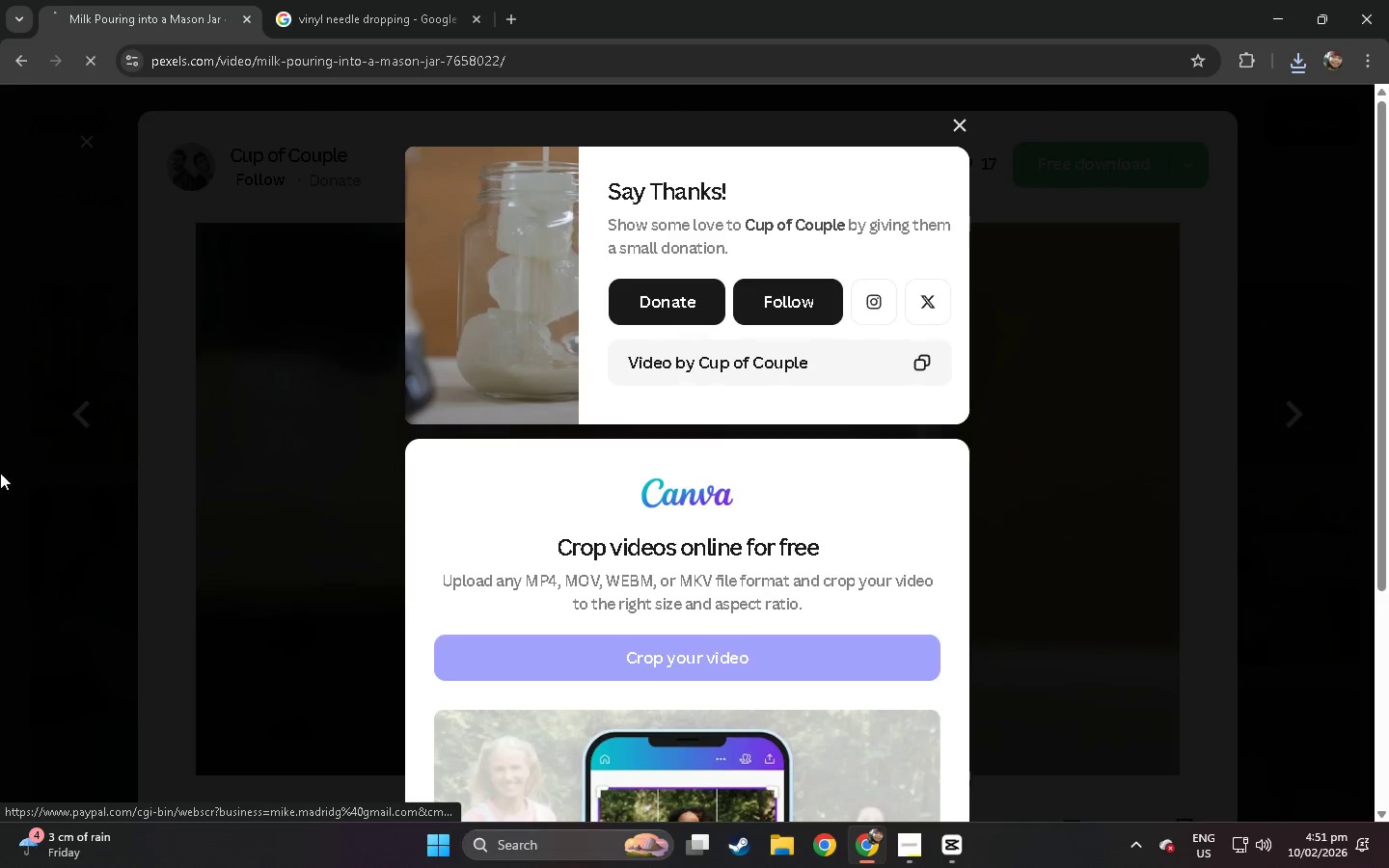 
left_click([0, 480])
 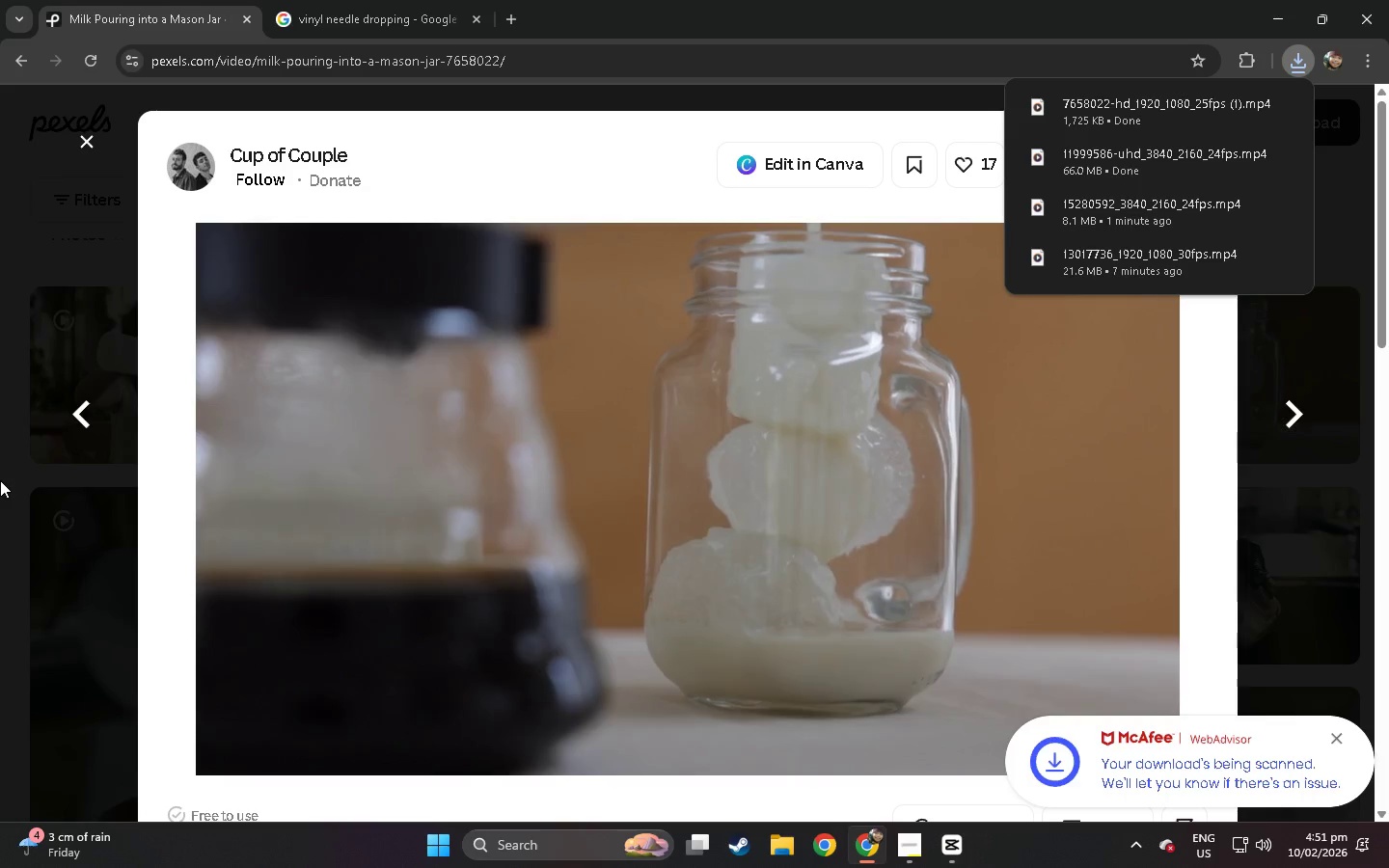 
left_click([0, 460])
 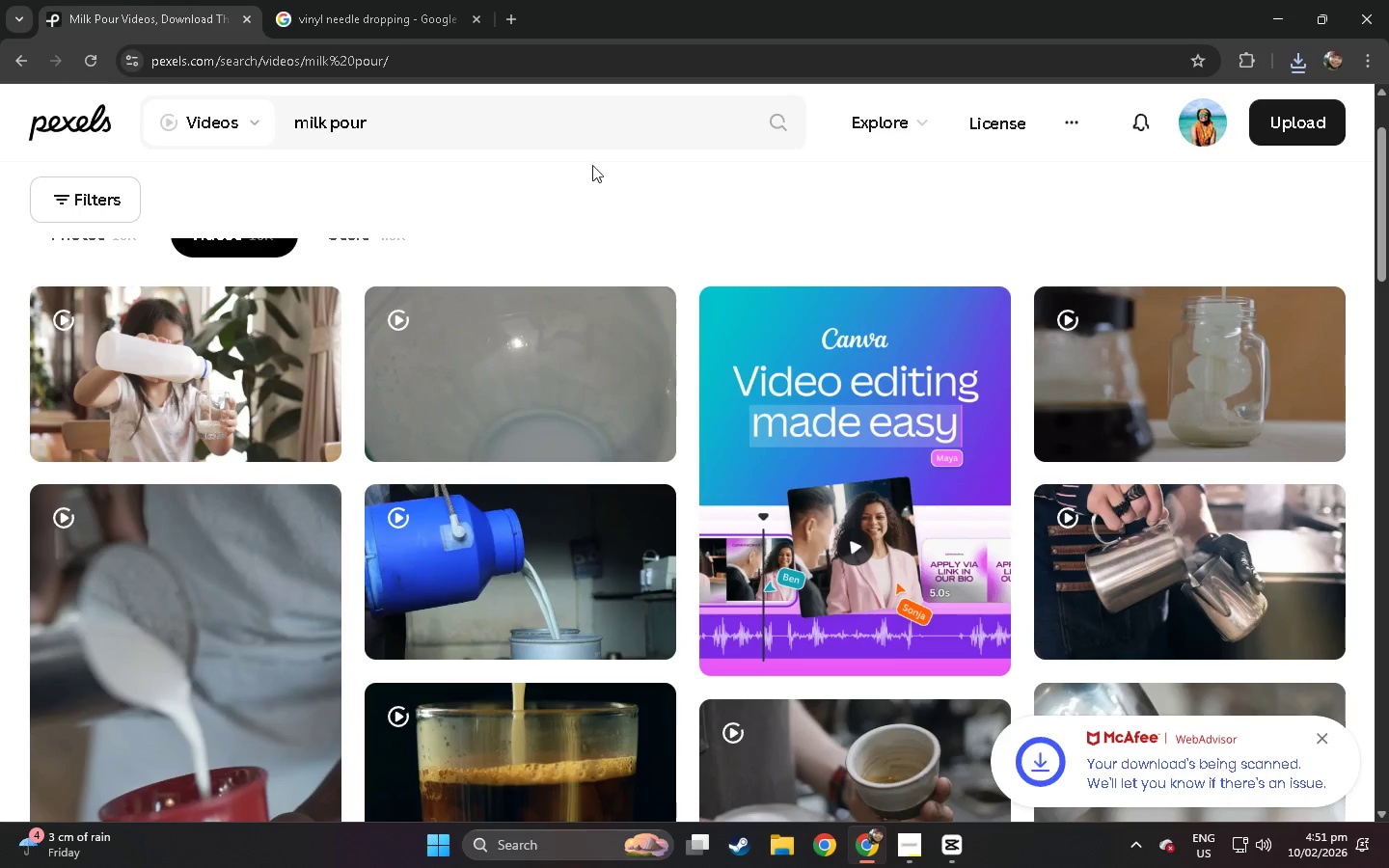 
left_click_drag(start_coordinate=[526, 126], to_coordinate=[167, 105])
 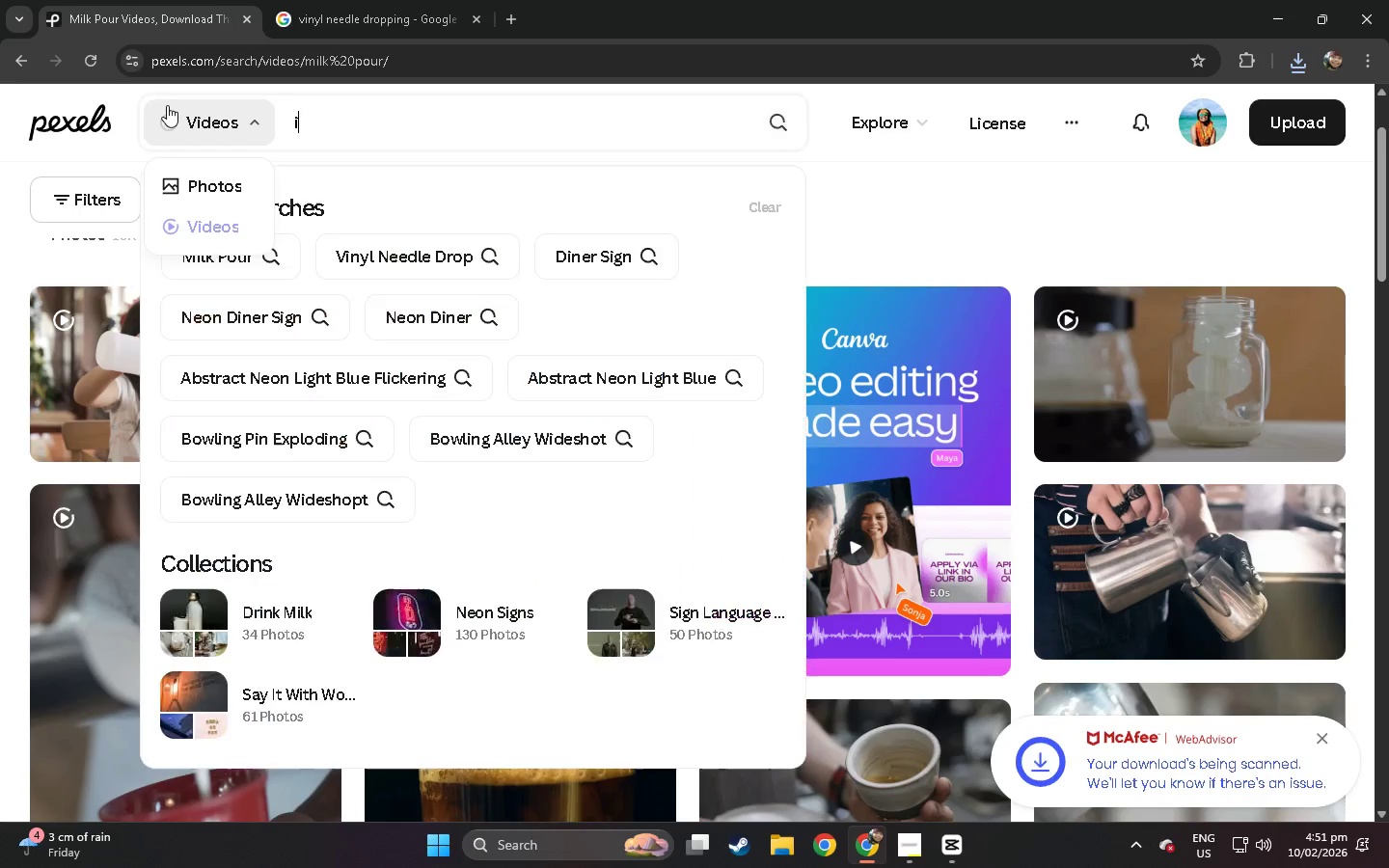 
type(ice crem)
key(Backspace)
type(am scoop)
 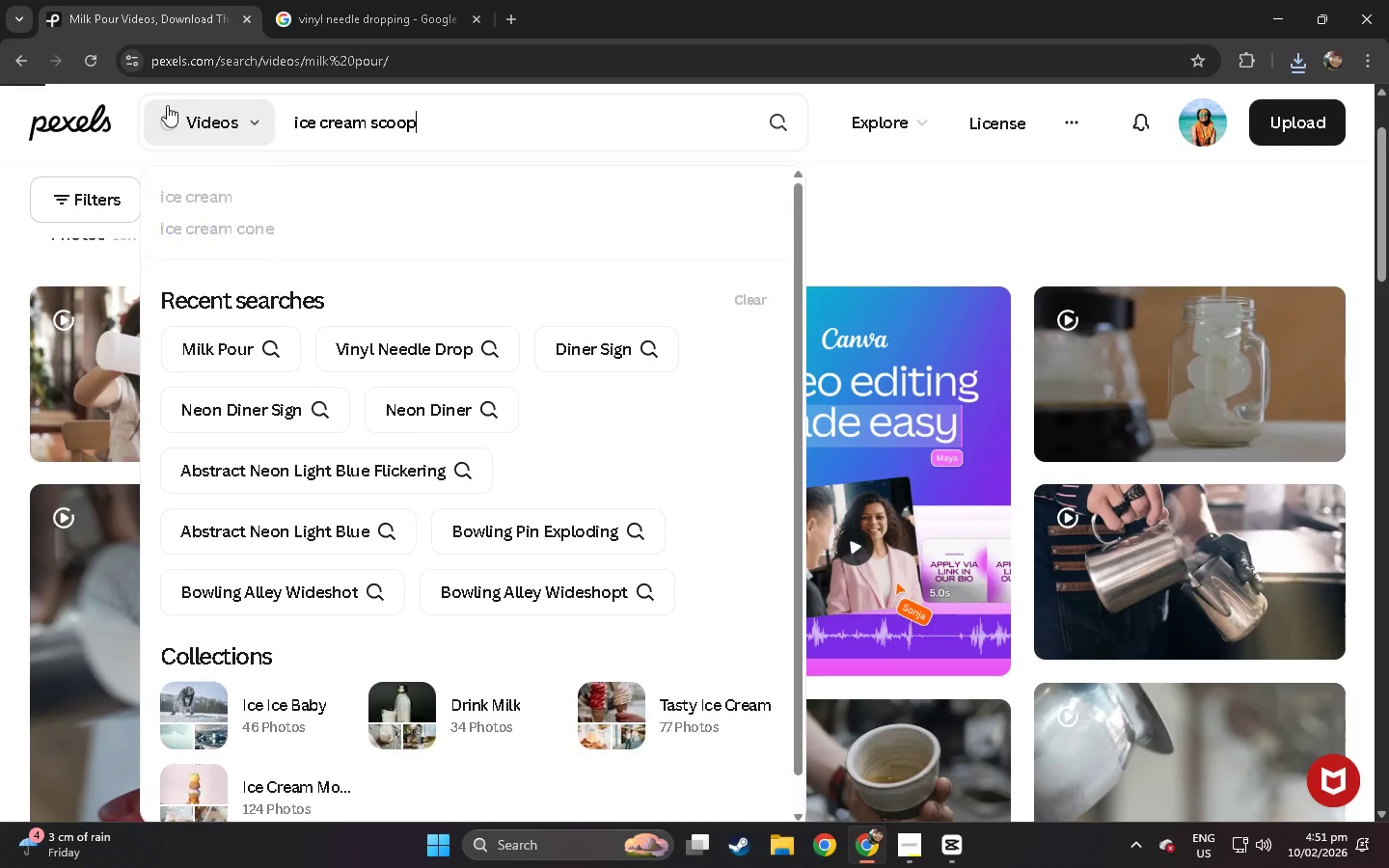 
key(Enter)
 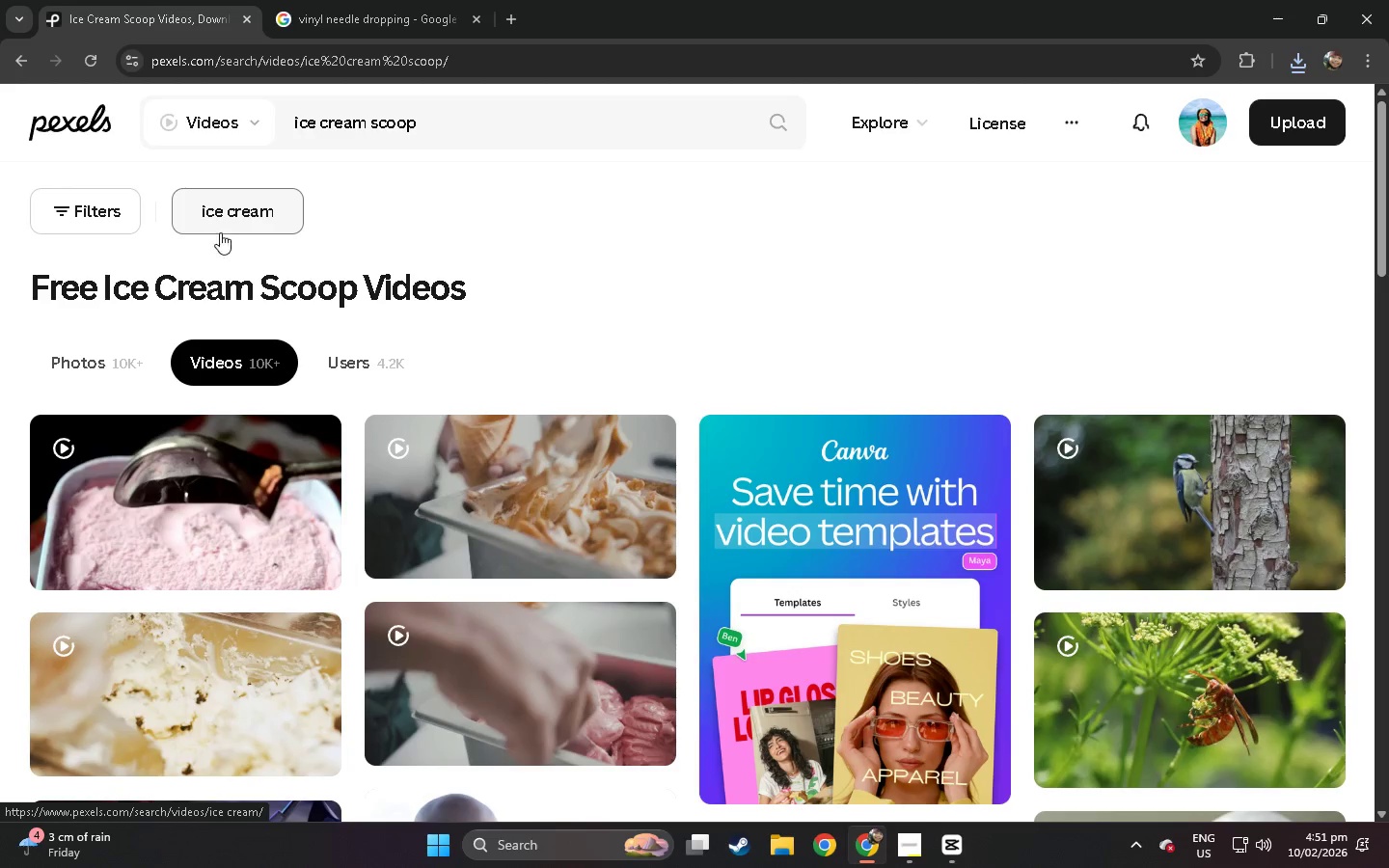 
scroll: coordinate [251, 242], scroll_direction: down, amount: 5.0
 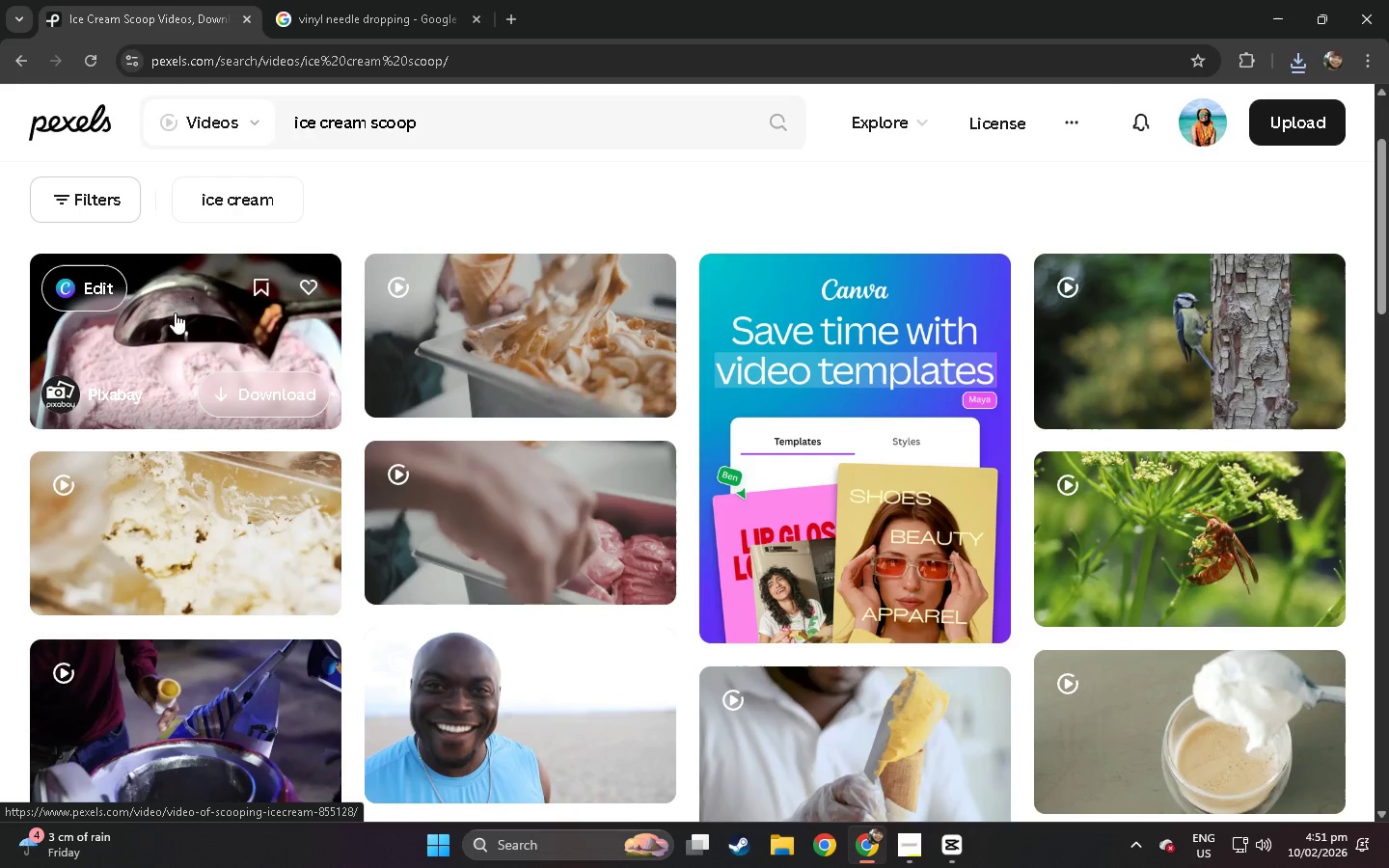 
left_click([156, 326])
 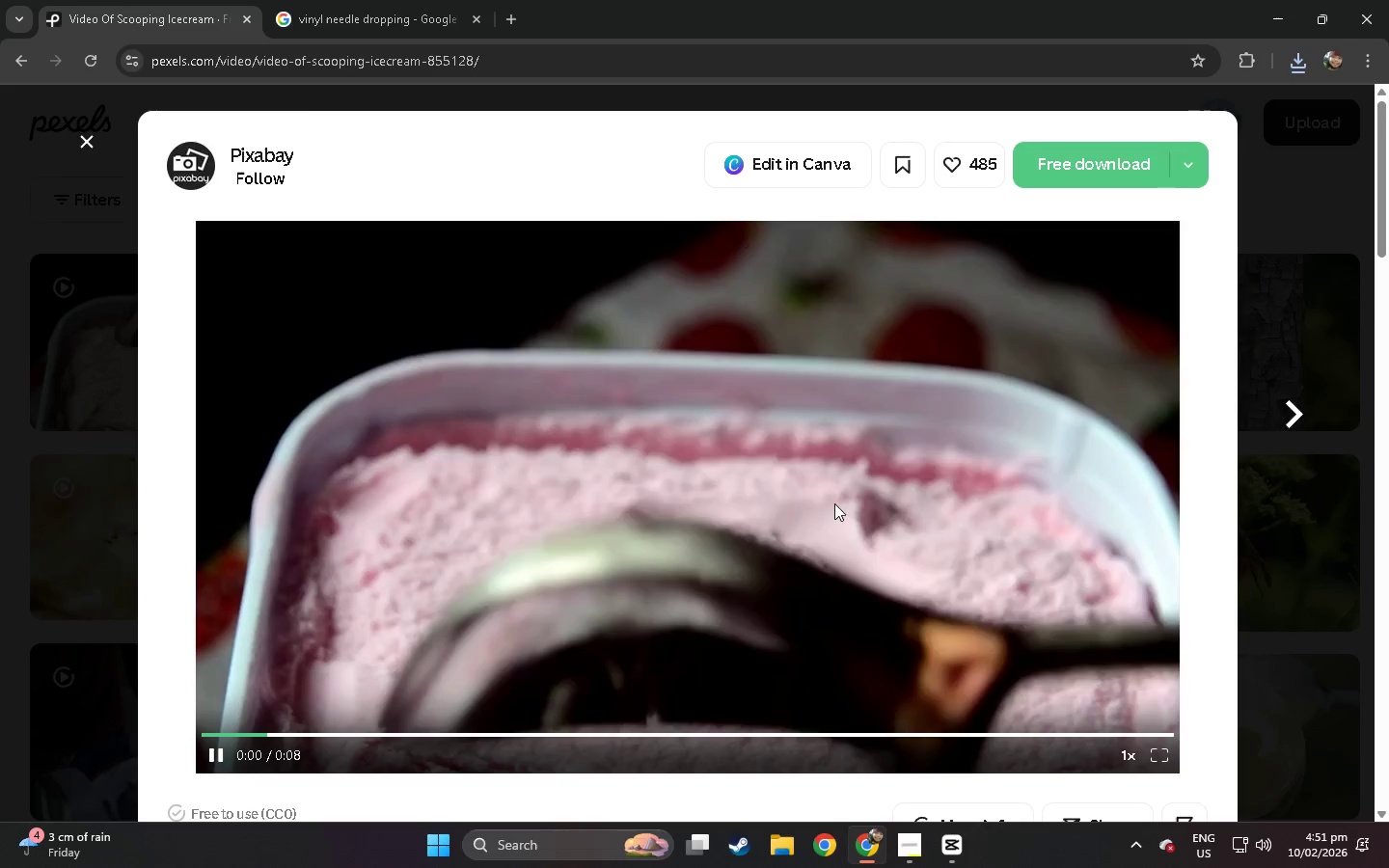 
left_click([580, 731])
 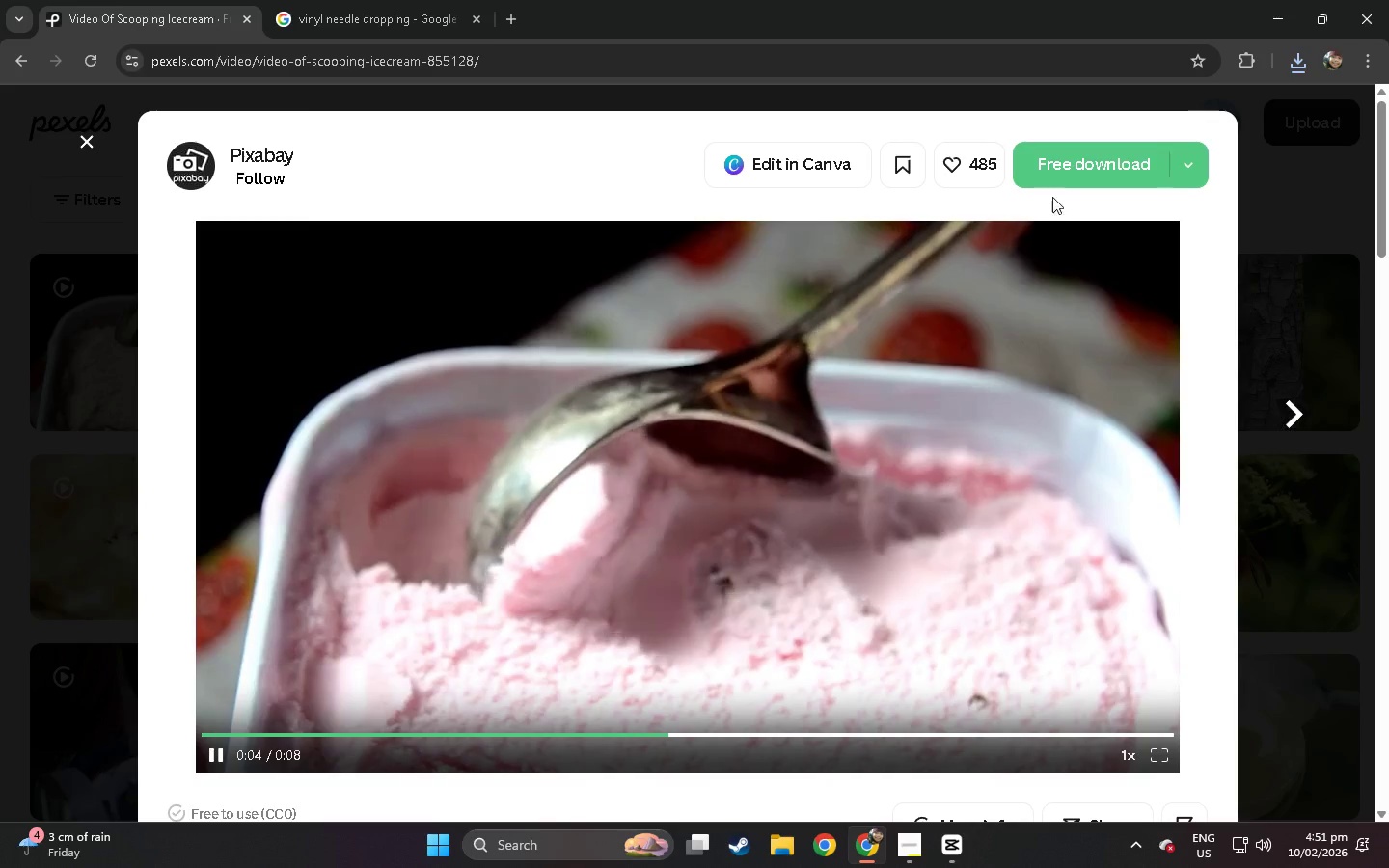 
left_click([1054, 178])
 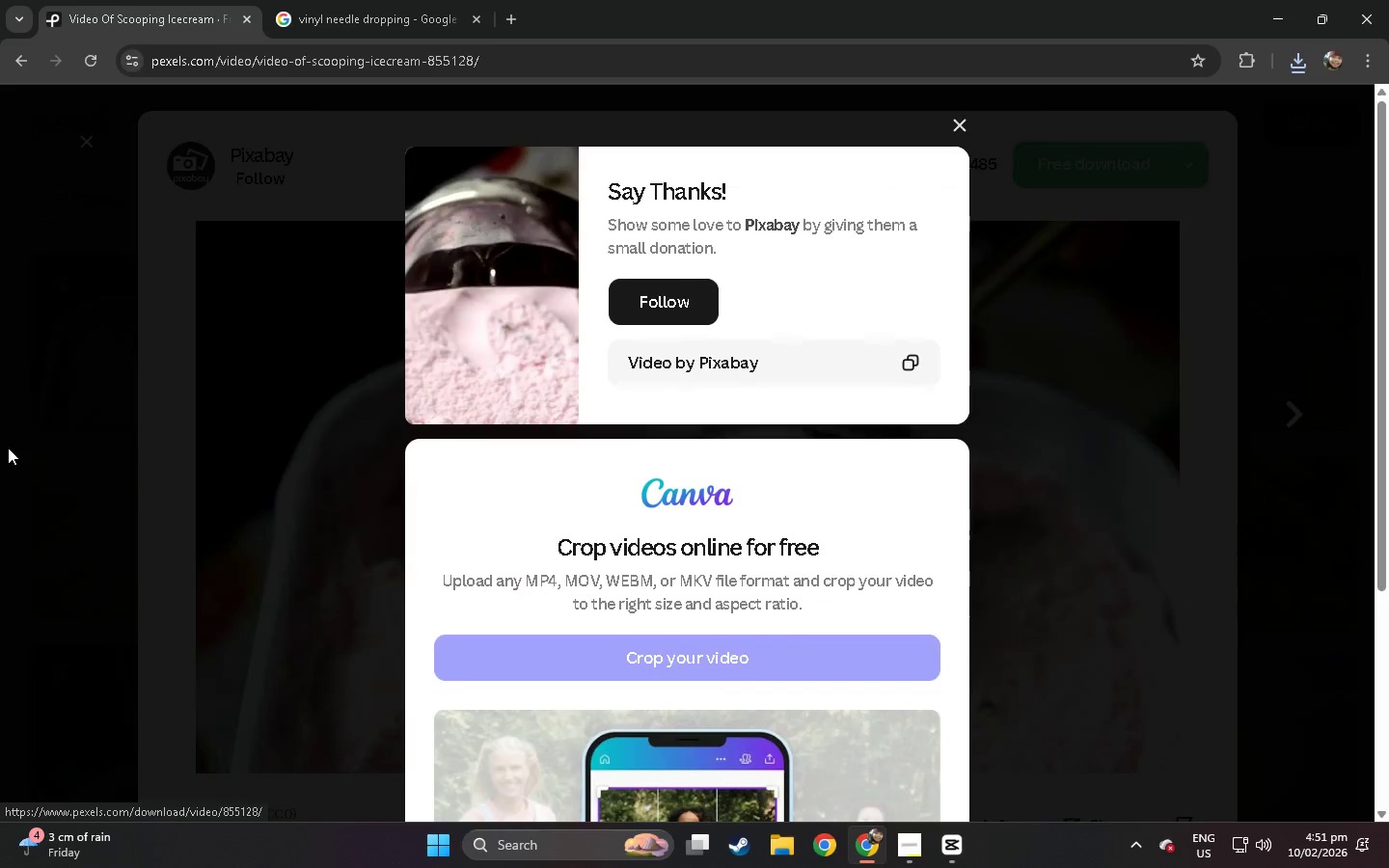 
left_click([0, 475])
 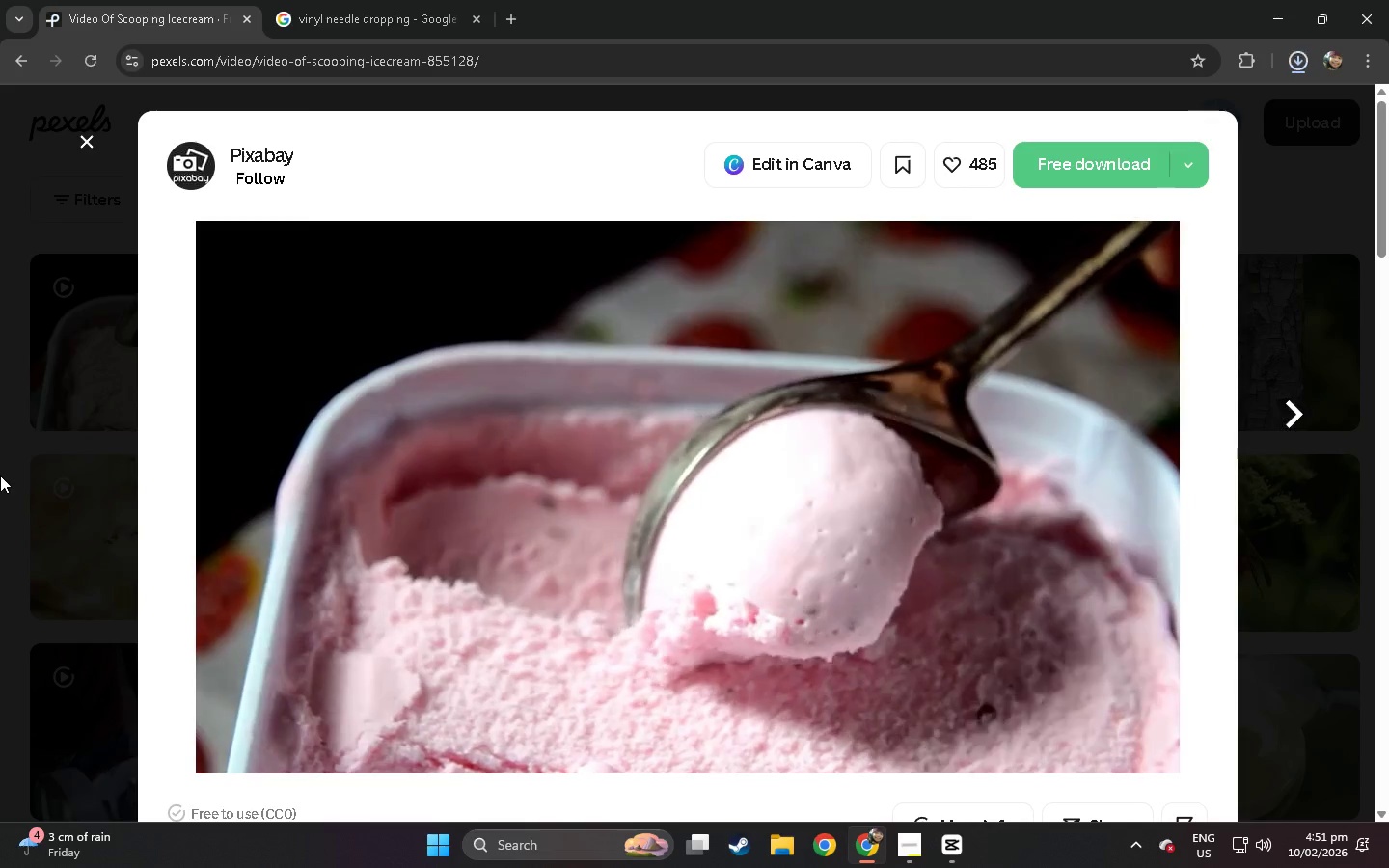 
left_click([0, 475])
 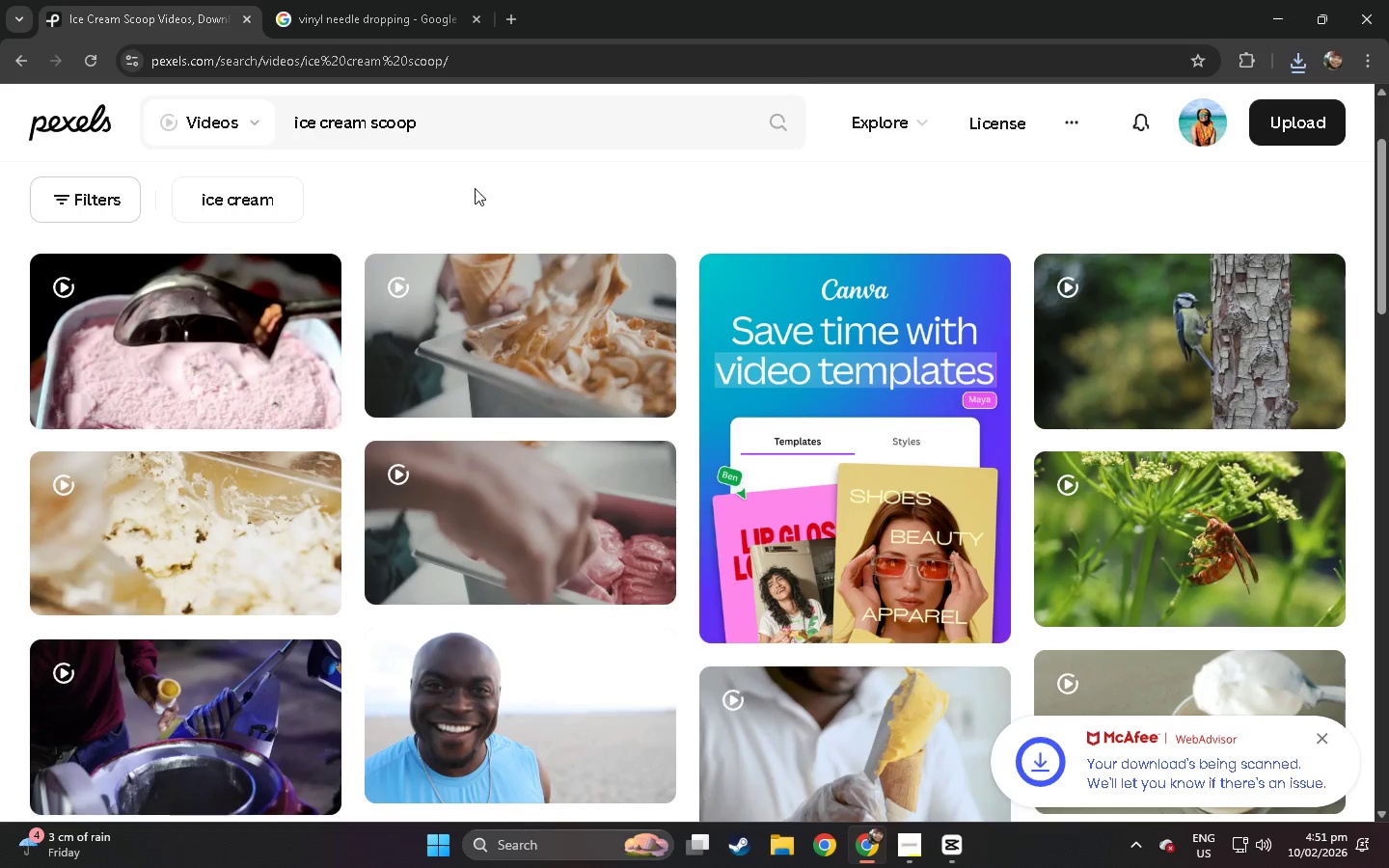 
left_click_drag(start_coordinate=[478, 140], to_coordinate=[202, 125])
 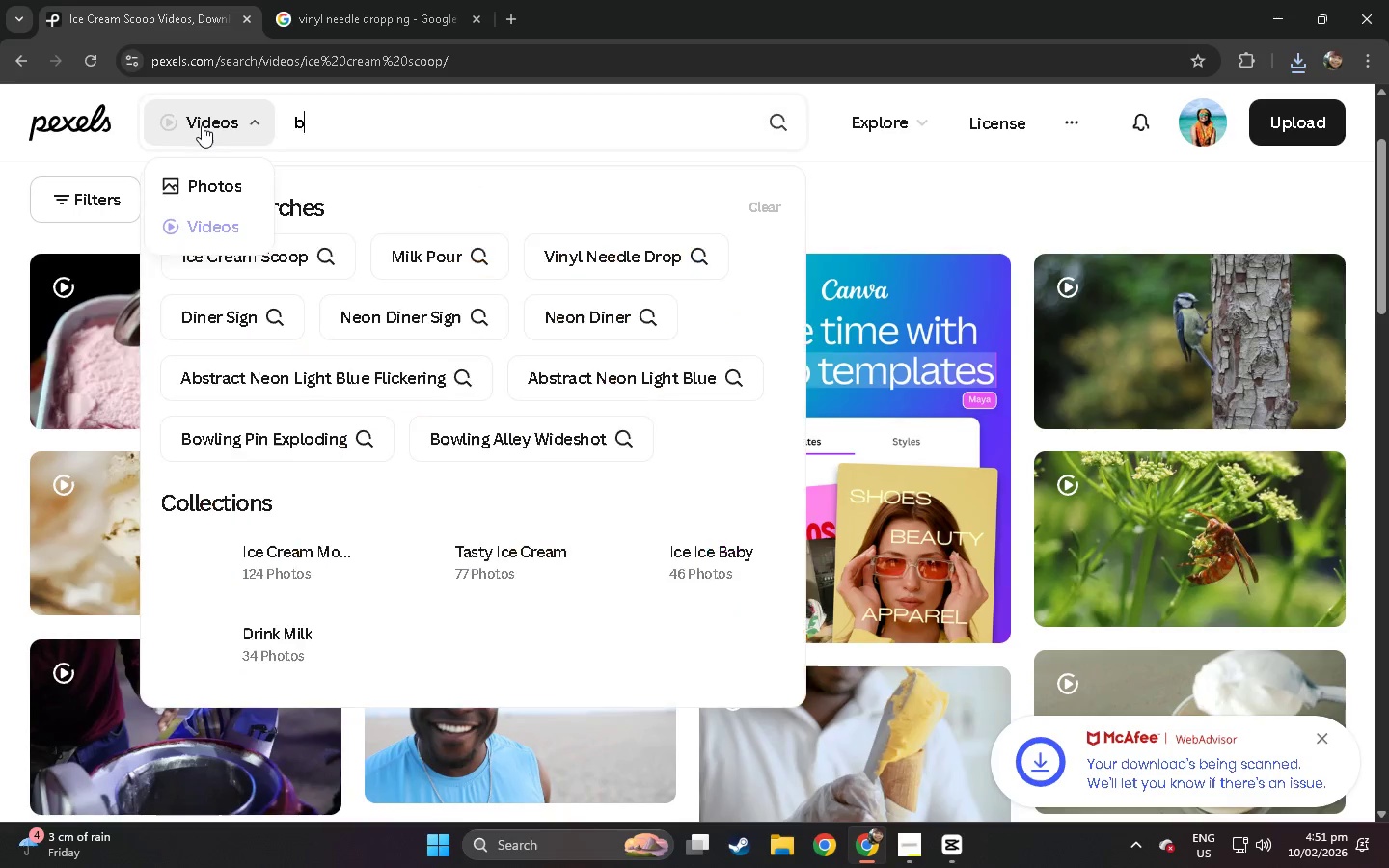 
type(blender lid slam)
 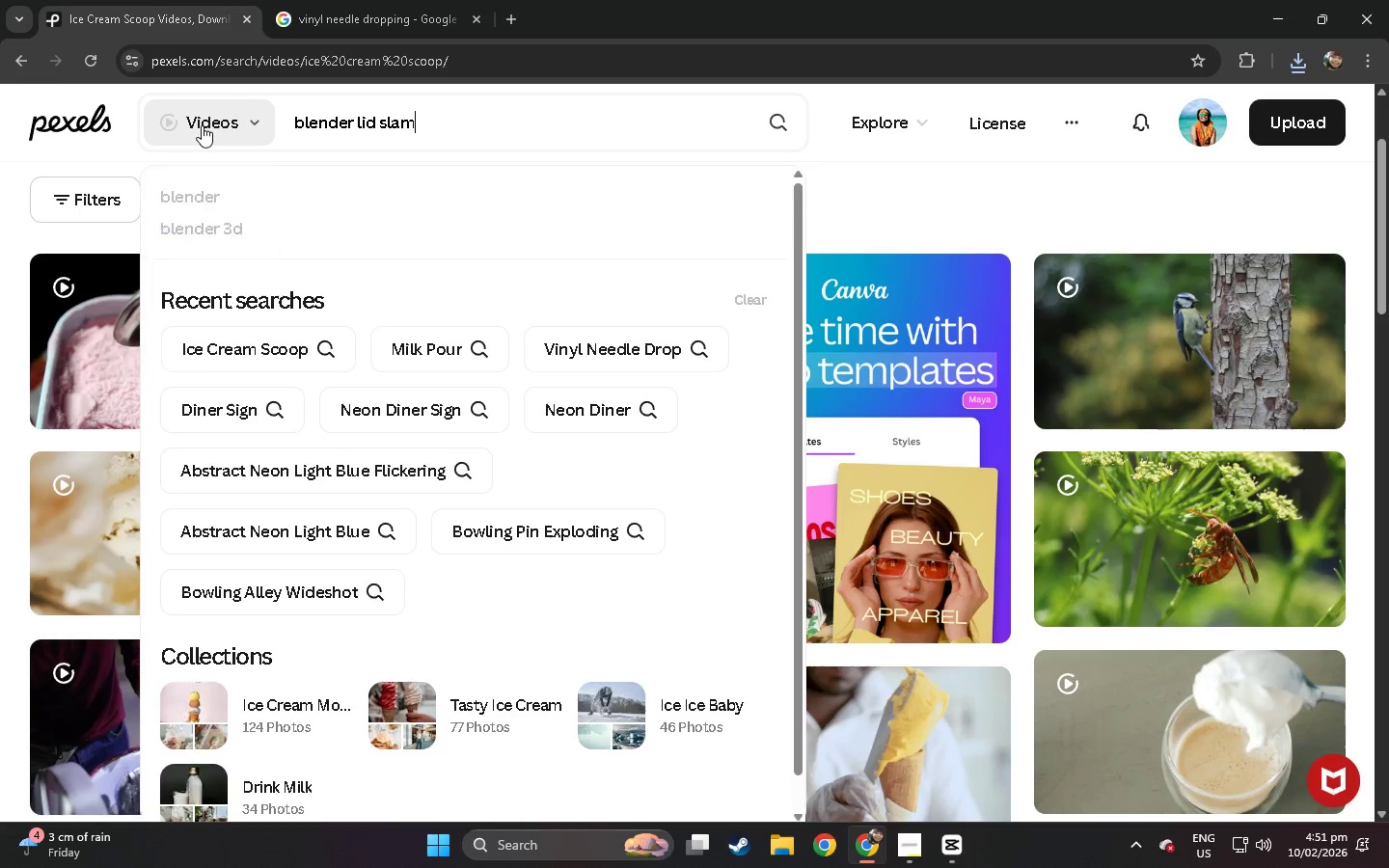 
key(Enter)
 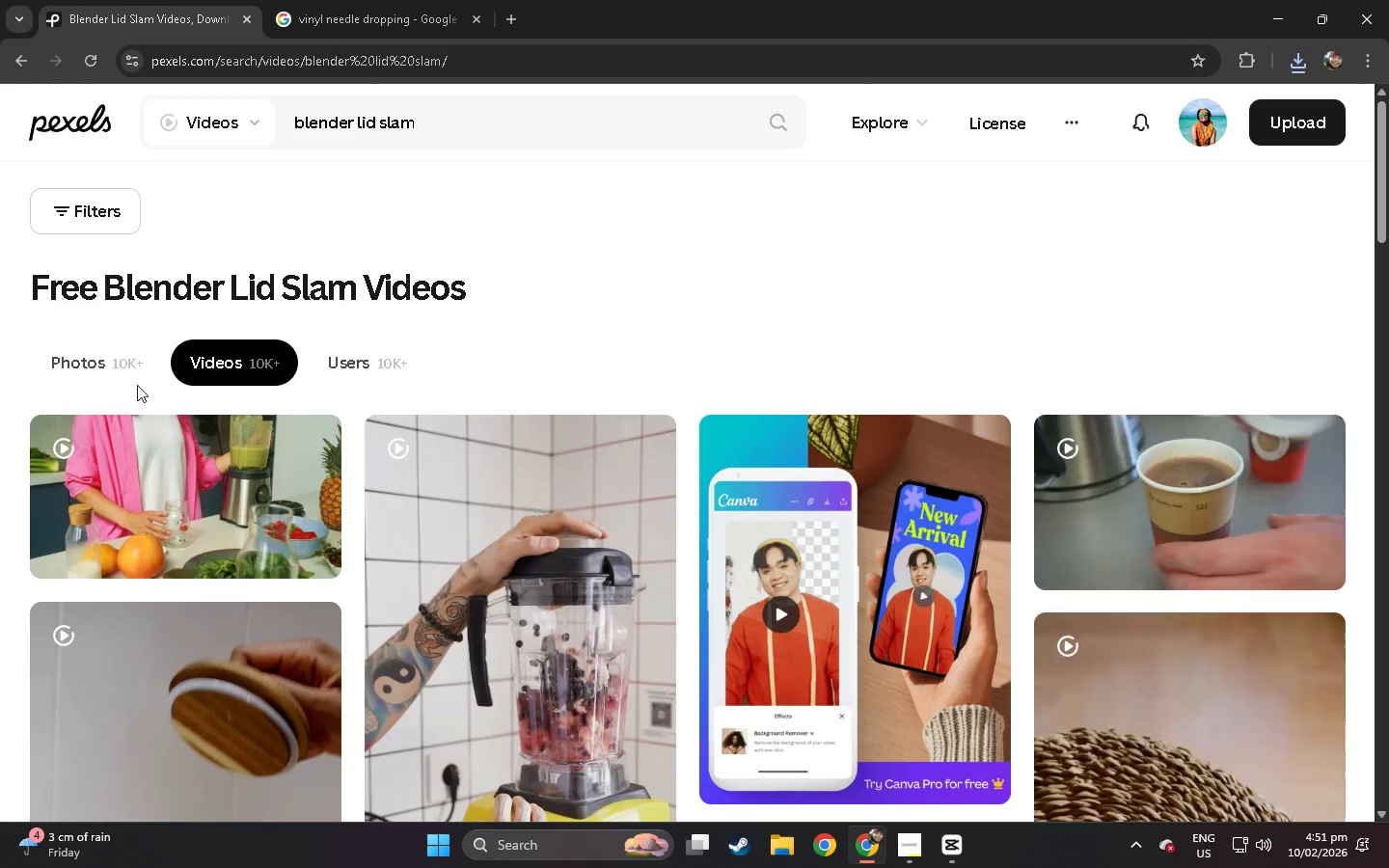 
scroll: coordinate [147, 356], scroll_direction: down, amount: 10.0
 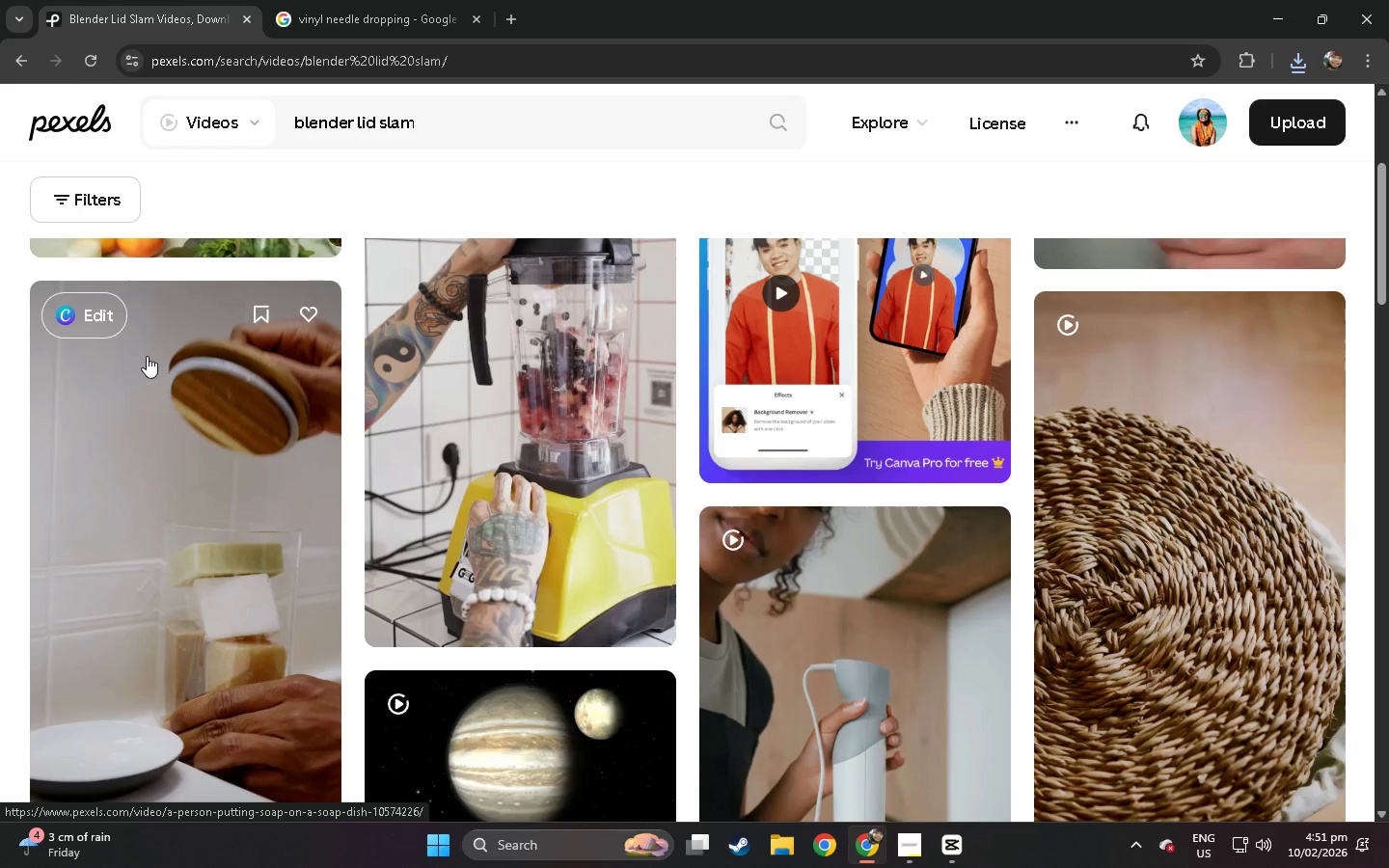 
scroll: coordinate [161, 361], scroll_direction: up, amount: 9.0
 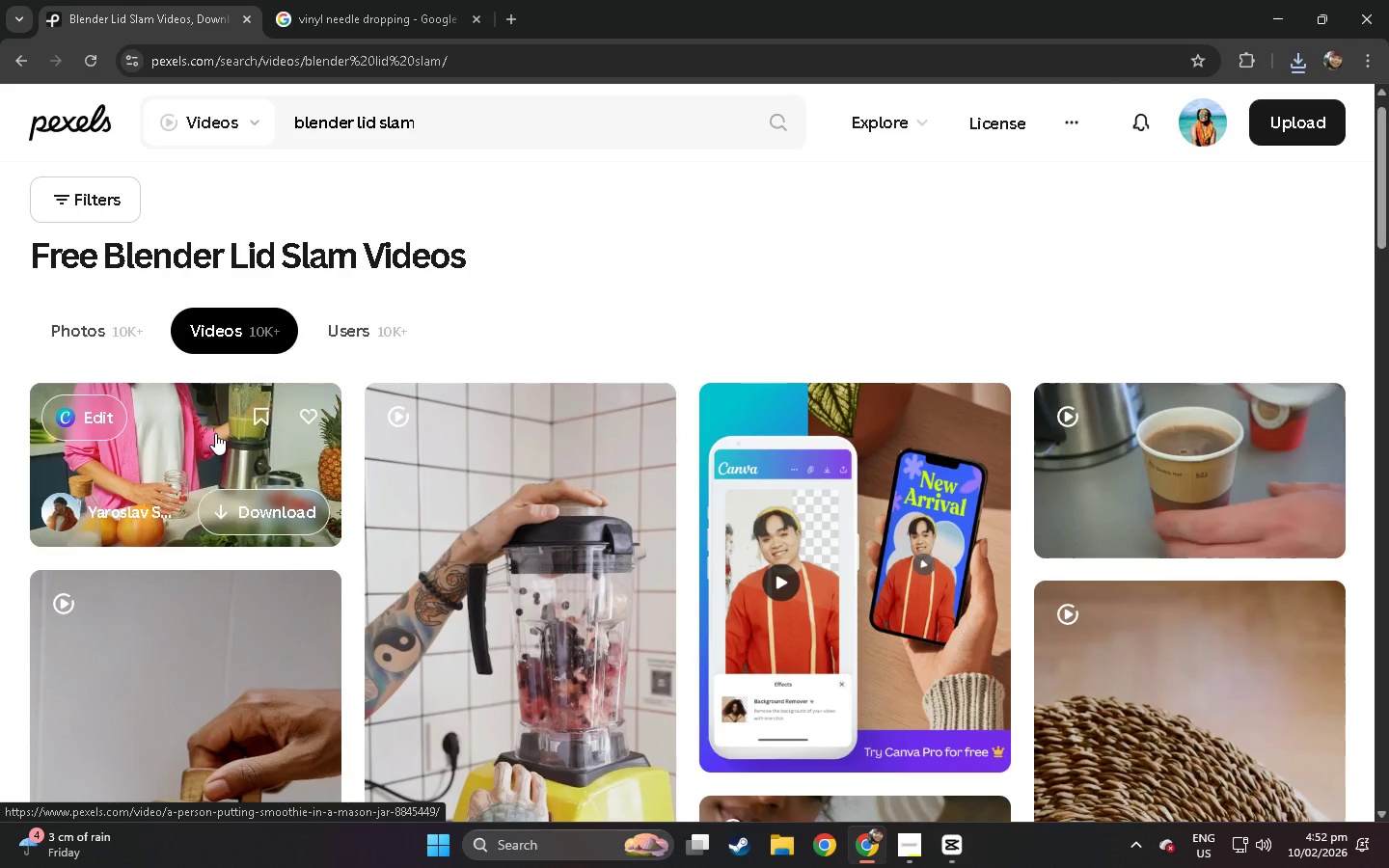 
scroll: coordinate [598, 524], scroll_direction: down, amount: 19.0
 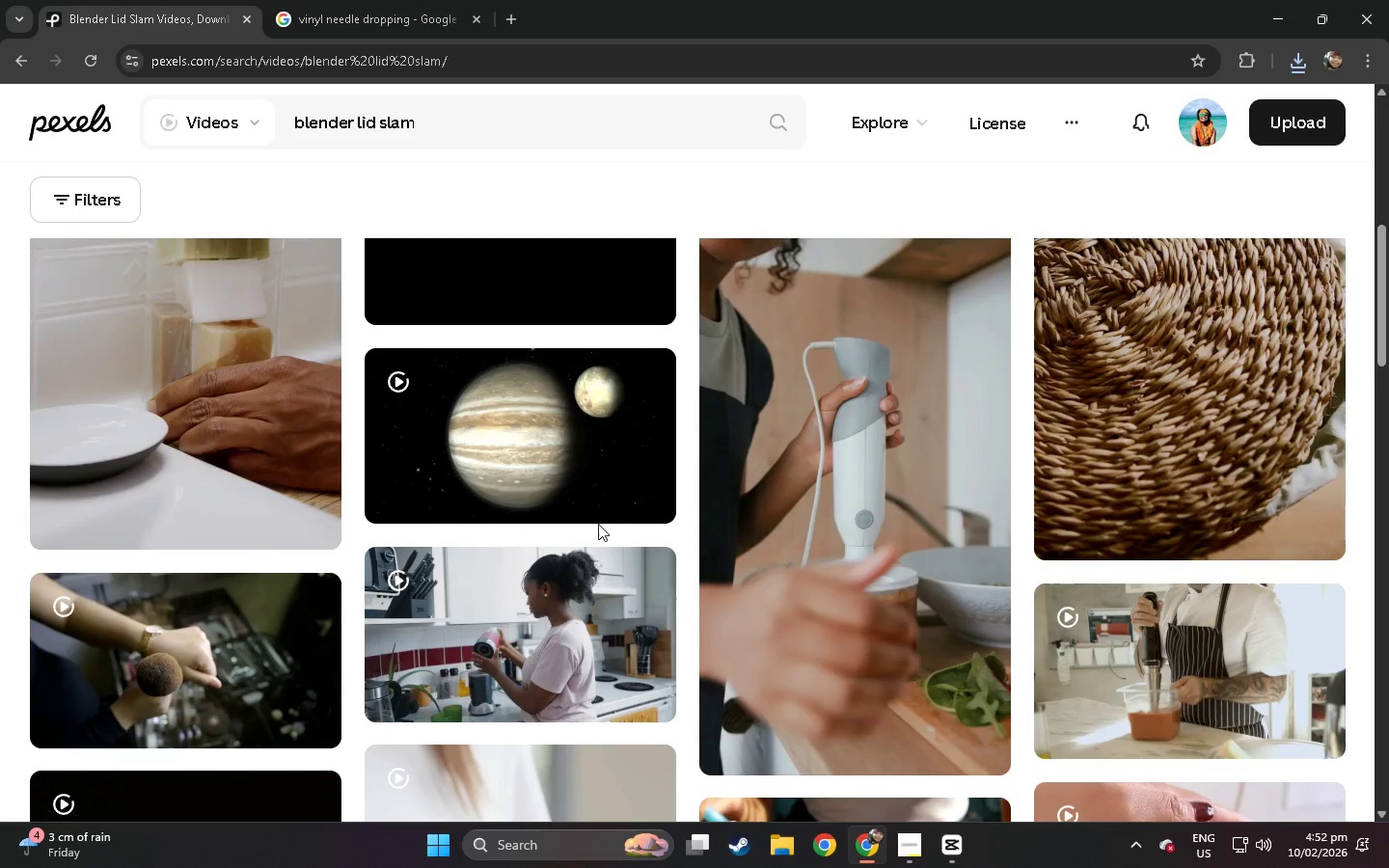 
left_click([535, 395])
 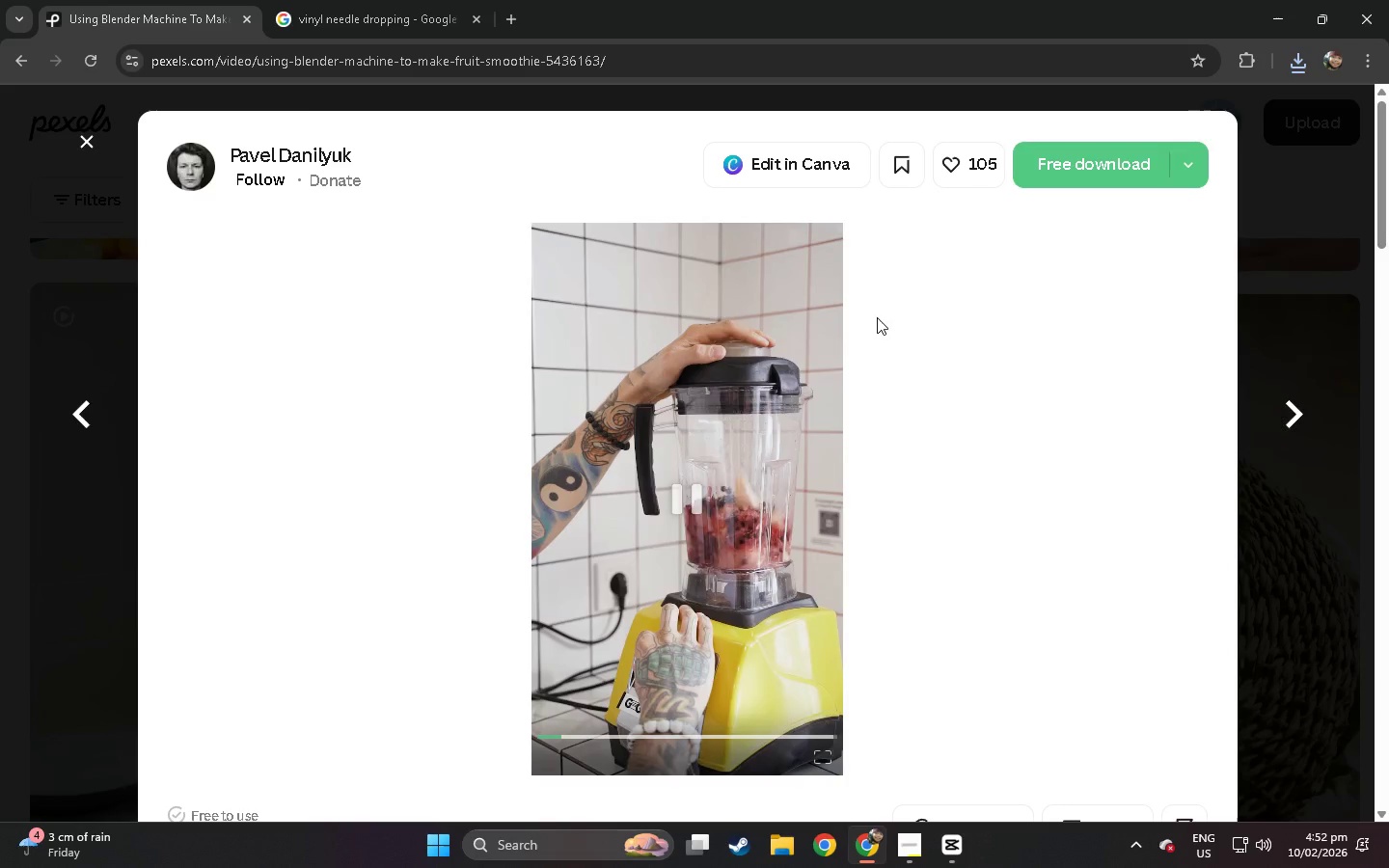 
scroll: coordinate [557, 454], scroll_direction: up, amount: 10.0
 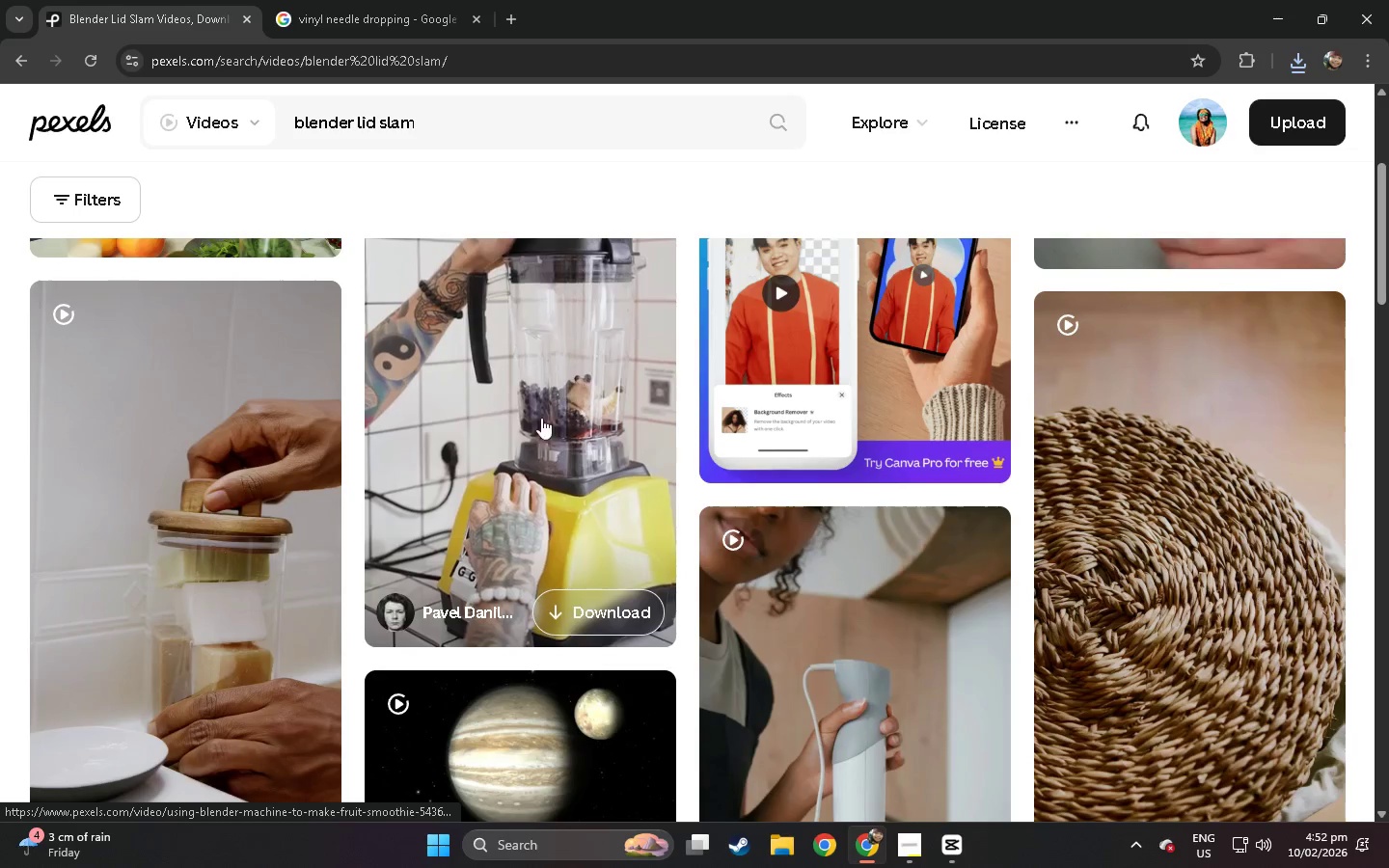 
left_click([1085, 165])
 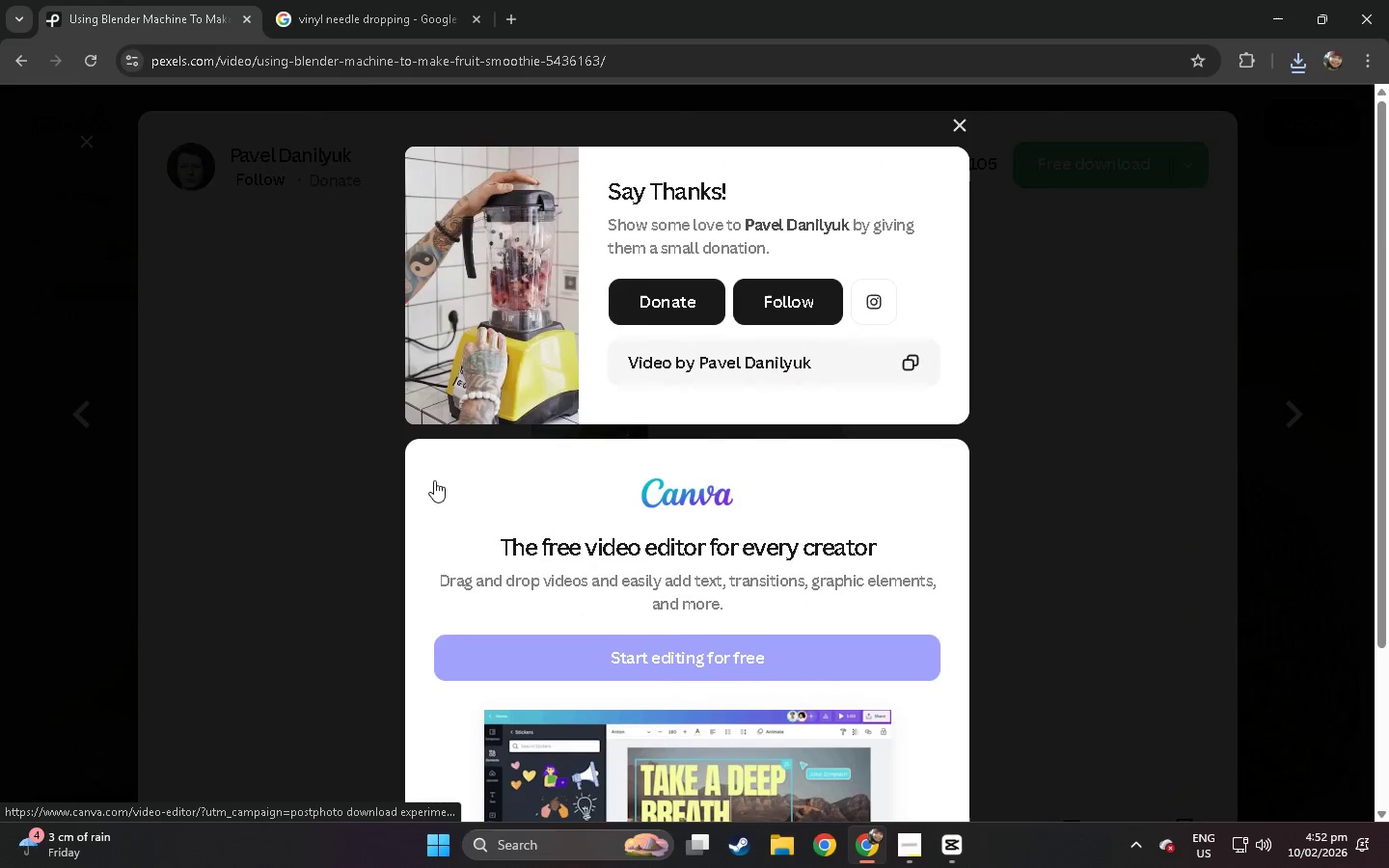 
left_click([0, 580])
 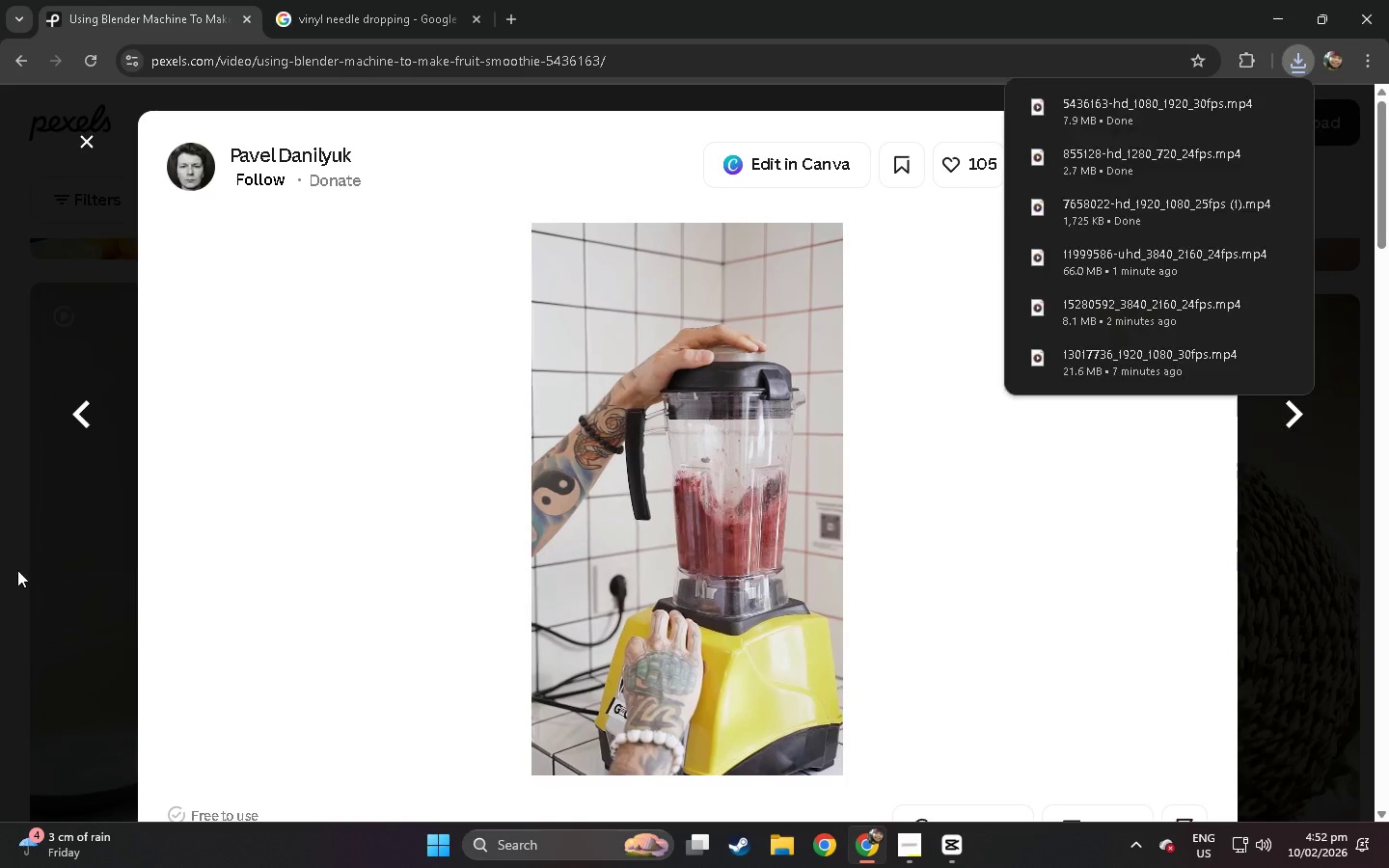 
left_click([19, 561])
 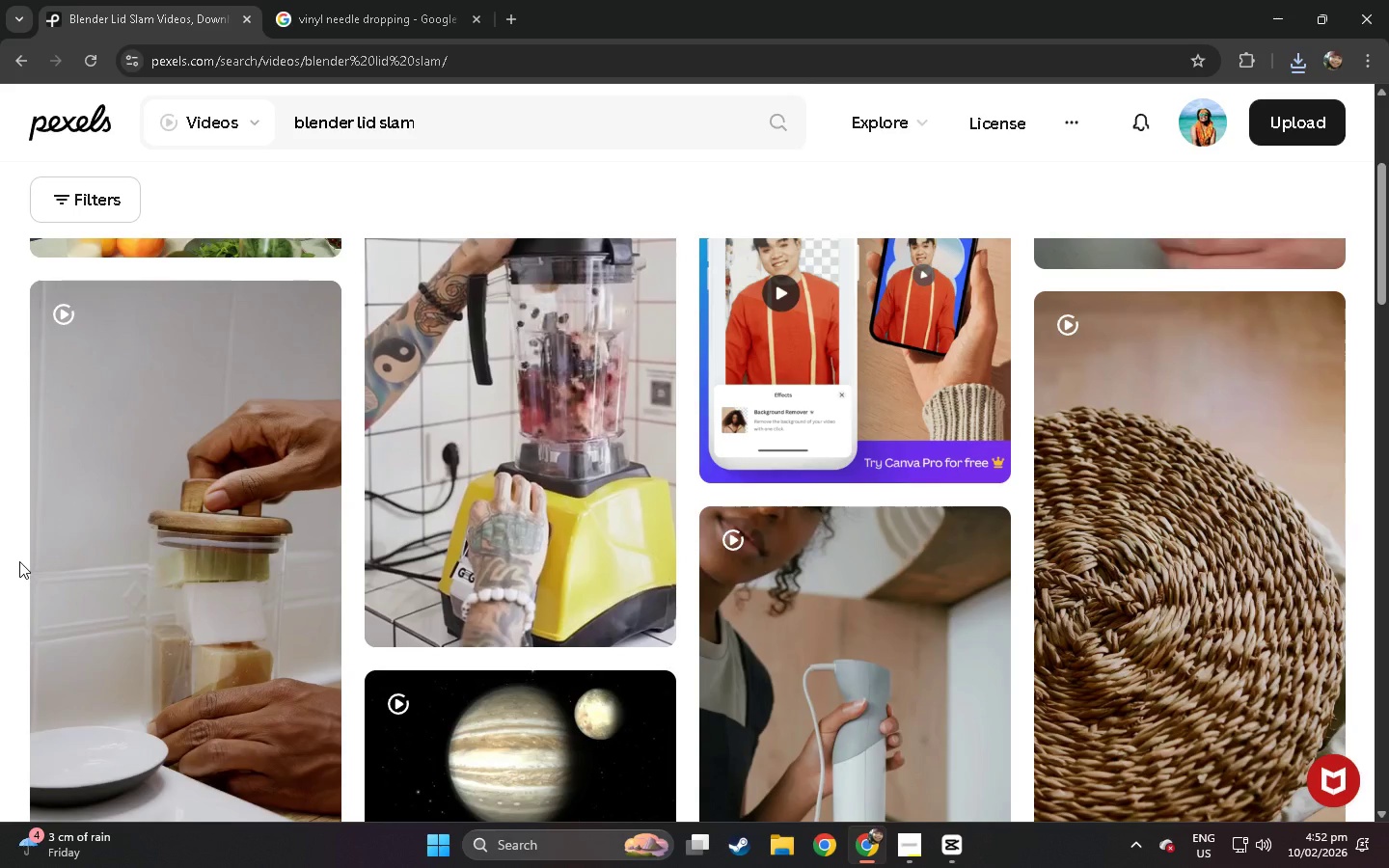 
wait(11.36)
 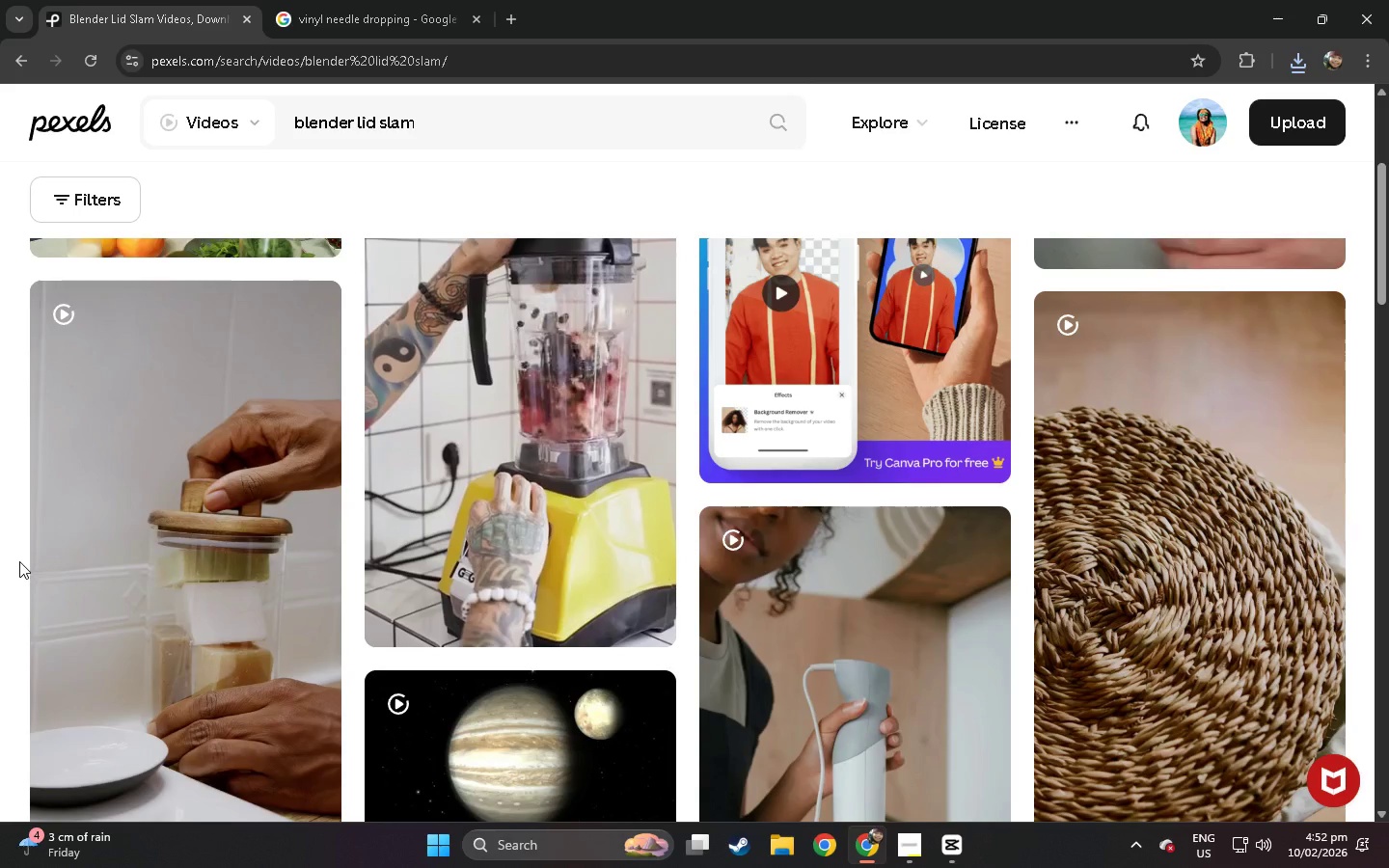 
double_click([435, 66])
 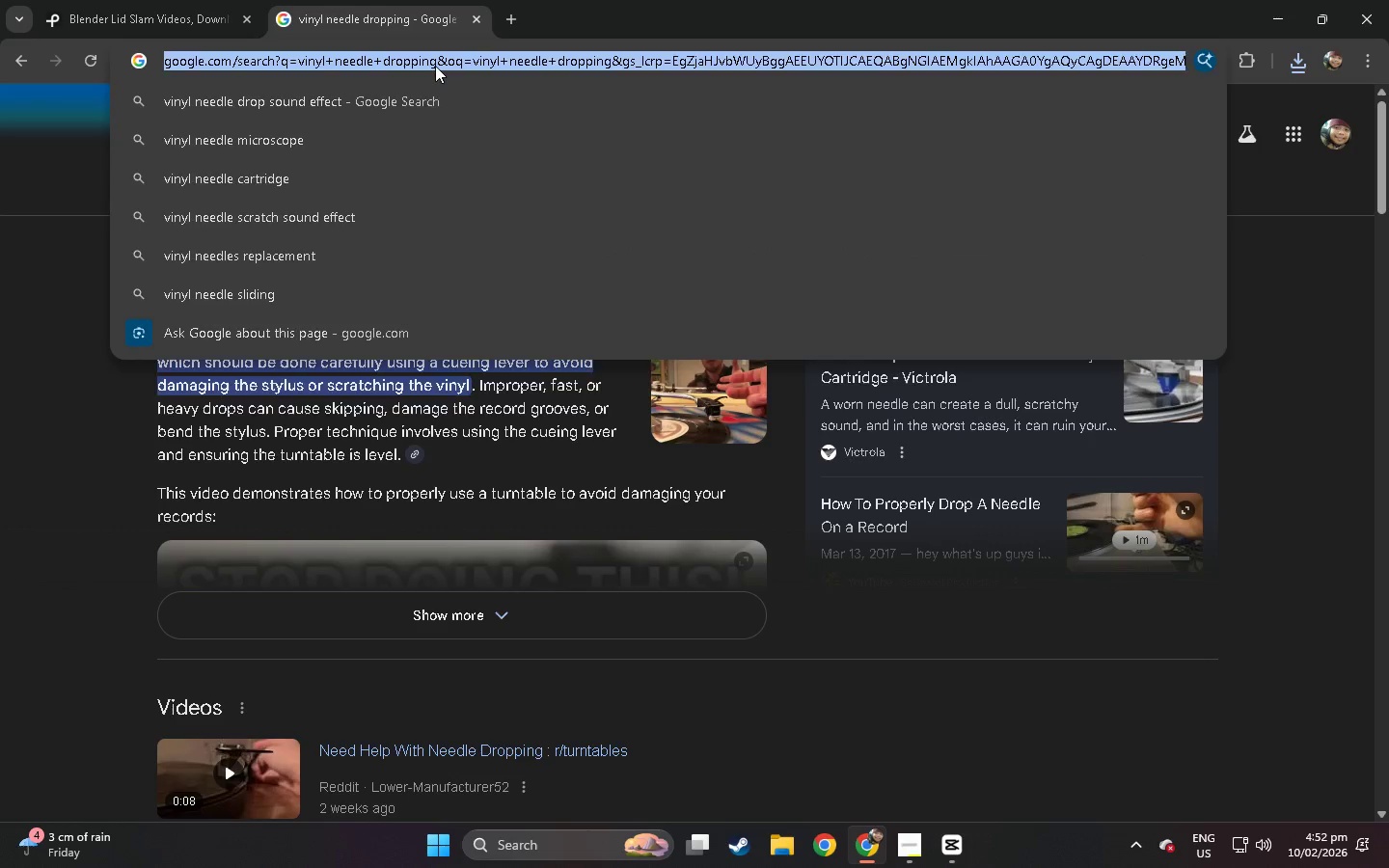 
type(honey deri)
key(Backspace)
key(Backspace)
 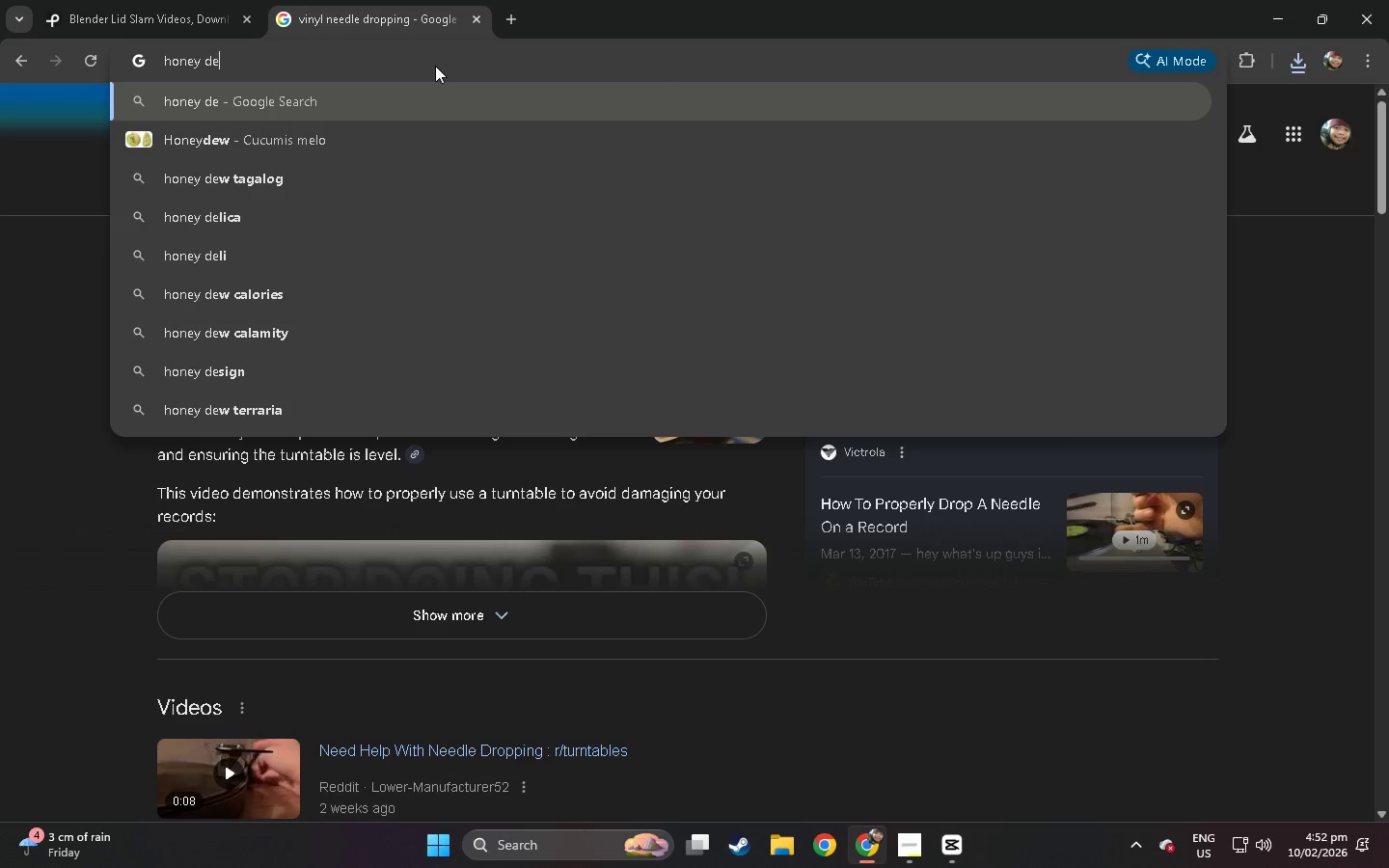 
key(Backspace)
 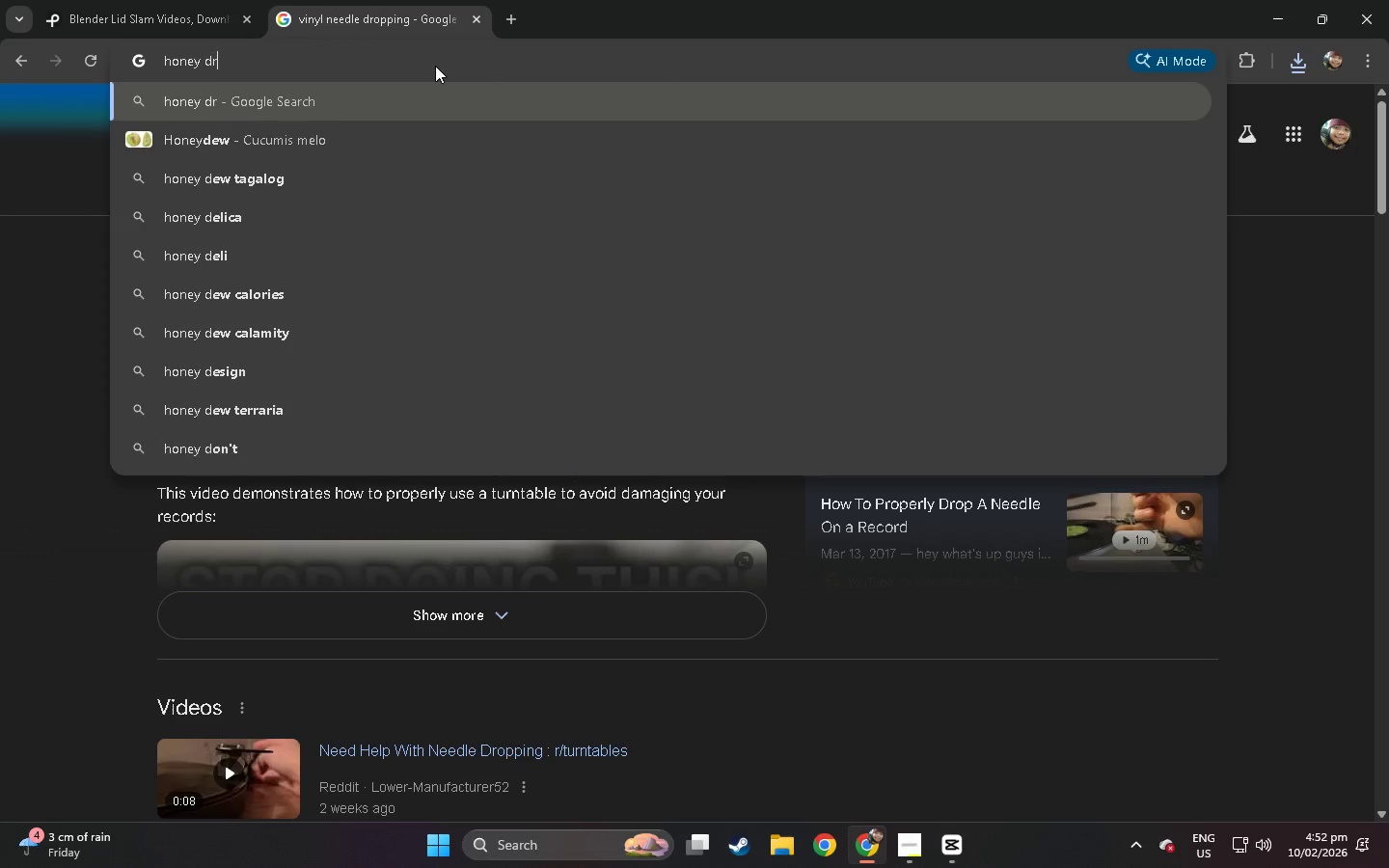 
key(R)
 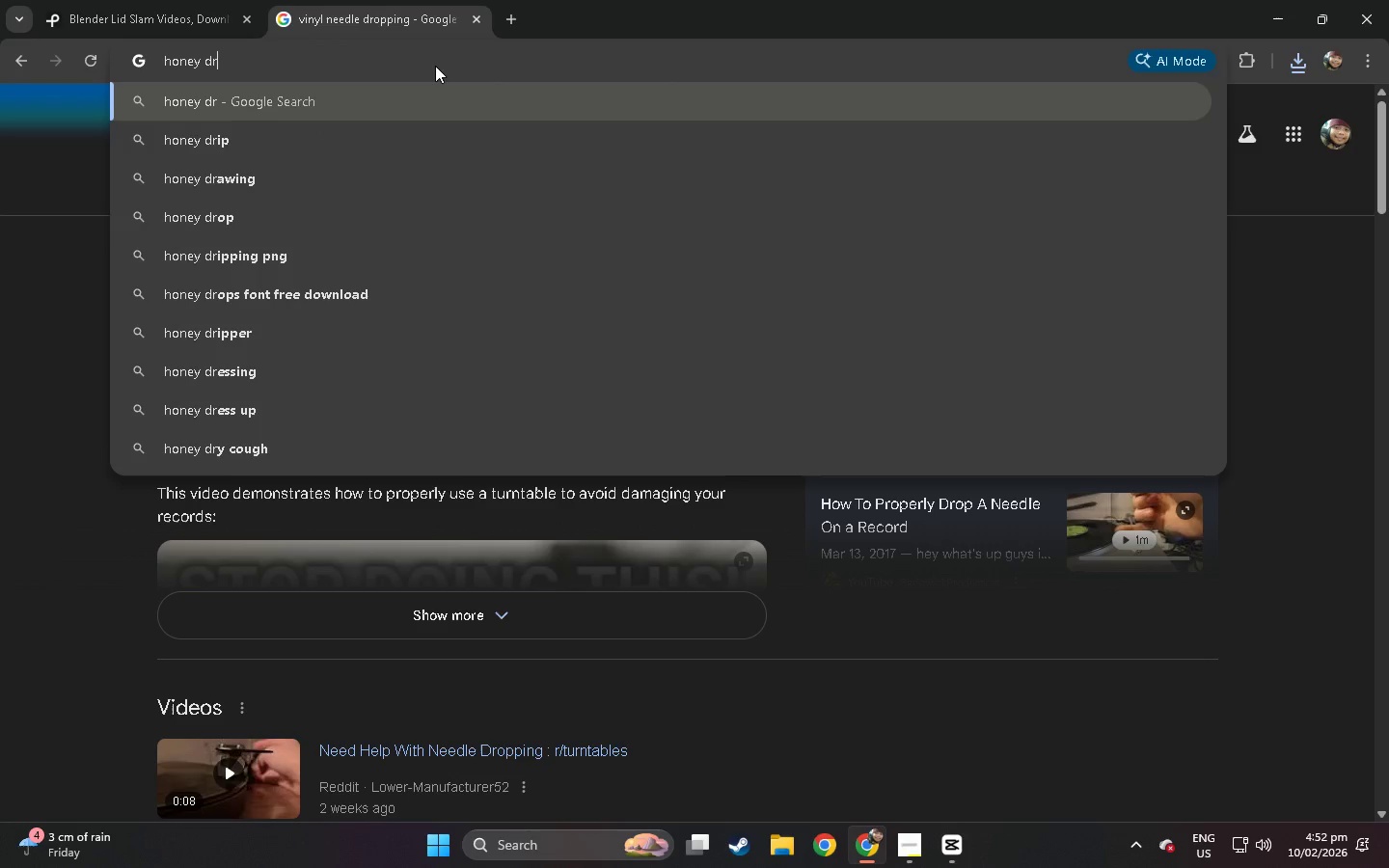 
key(Alt+AltLeft)
 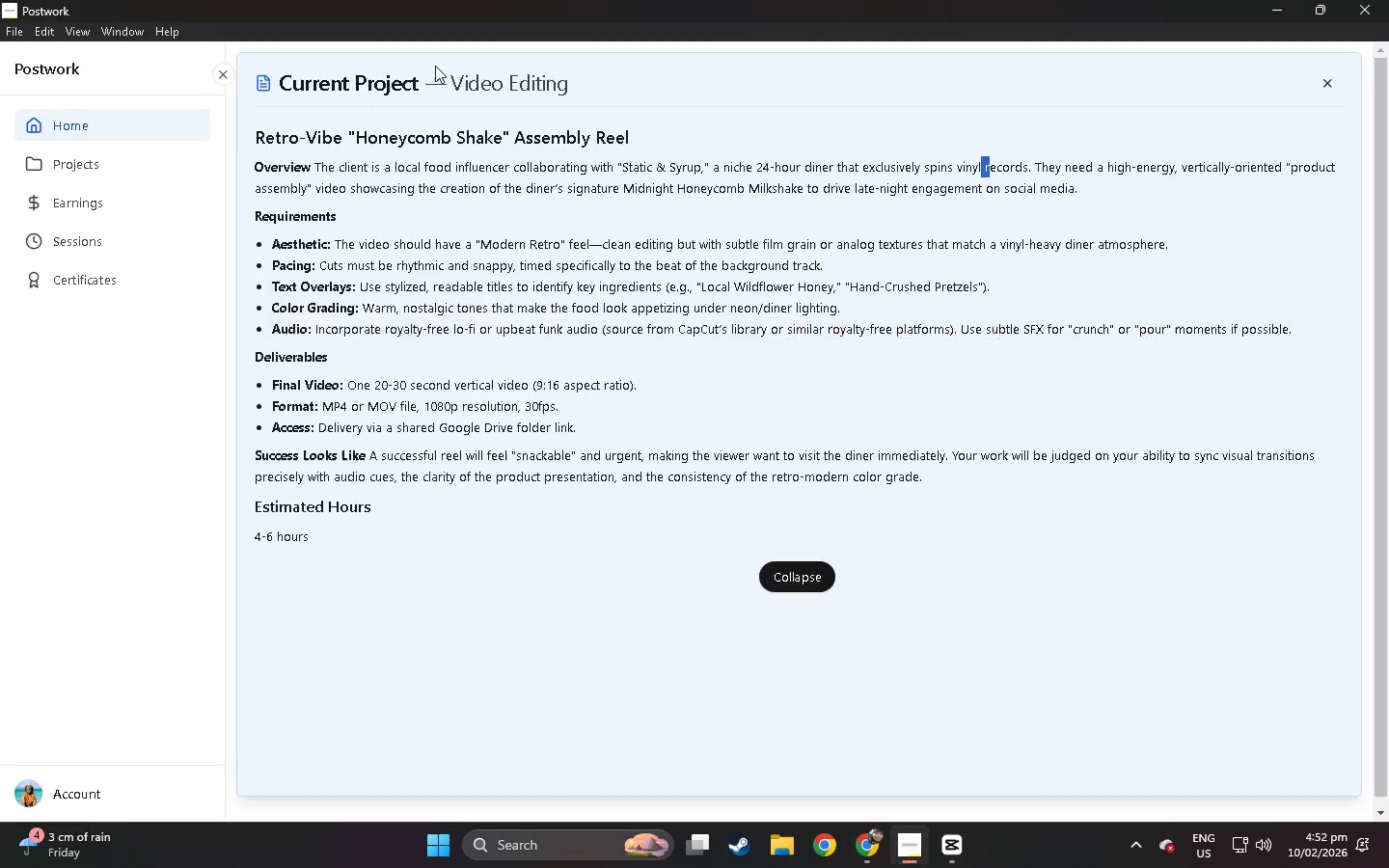 
key(Alt+Tab)